 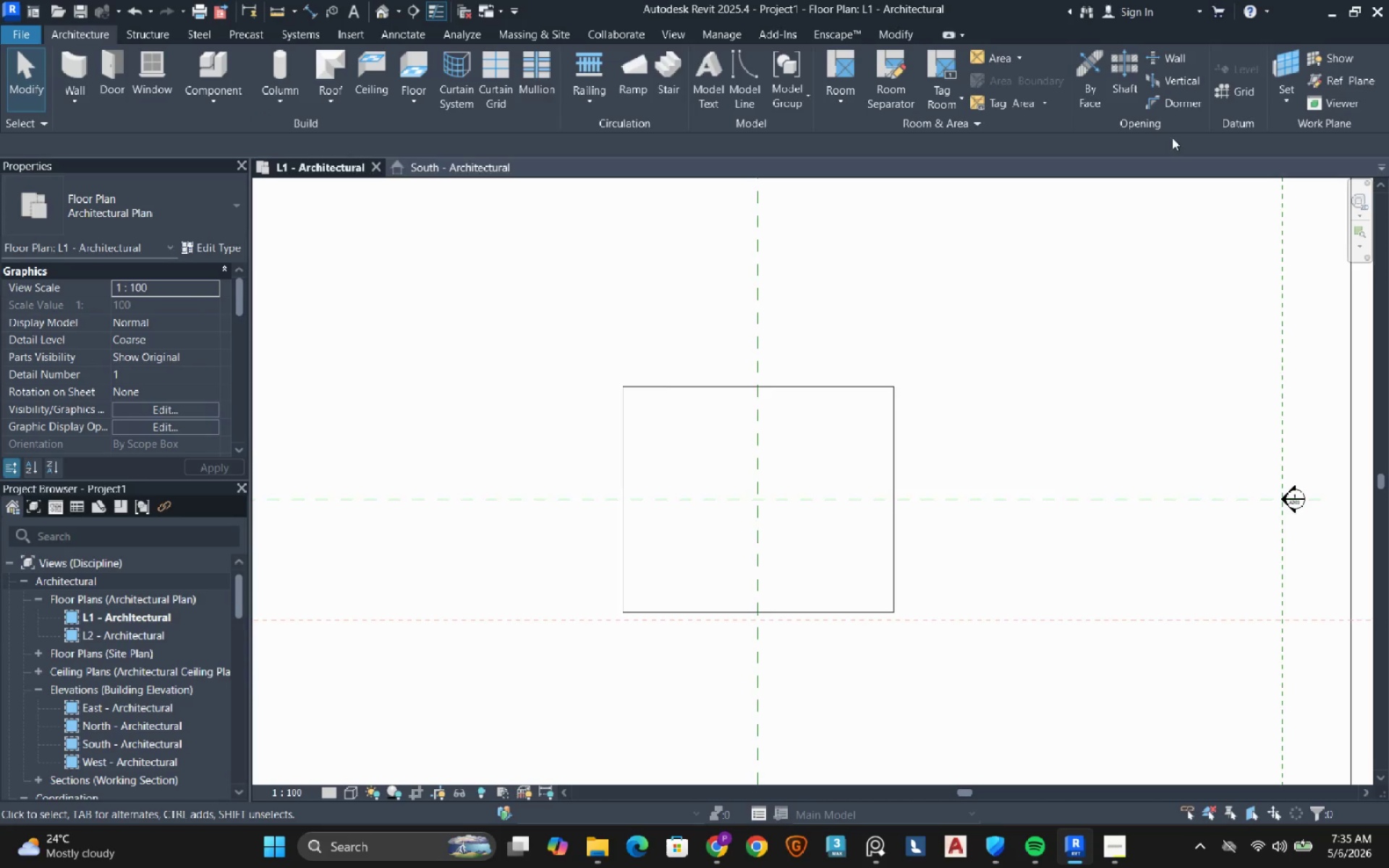 
scroll: coordinate [632, 416], scroll_direction: down, amount: 2.0
 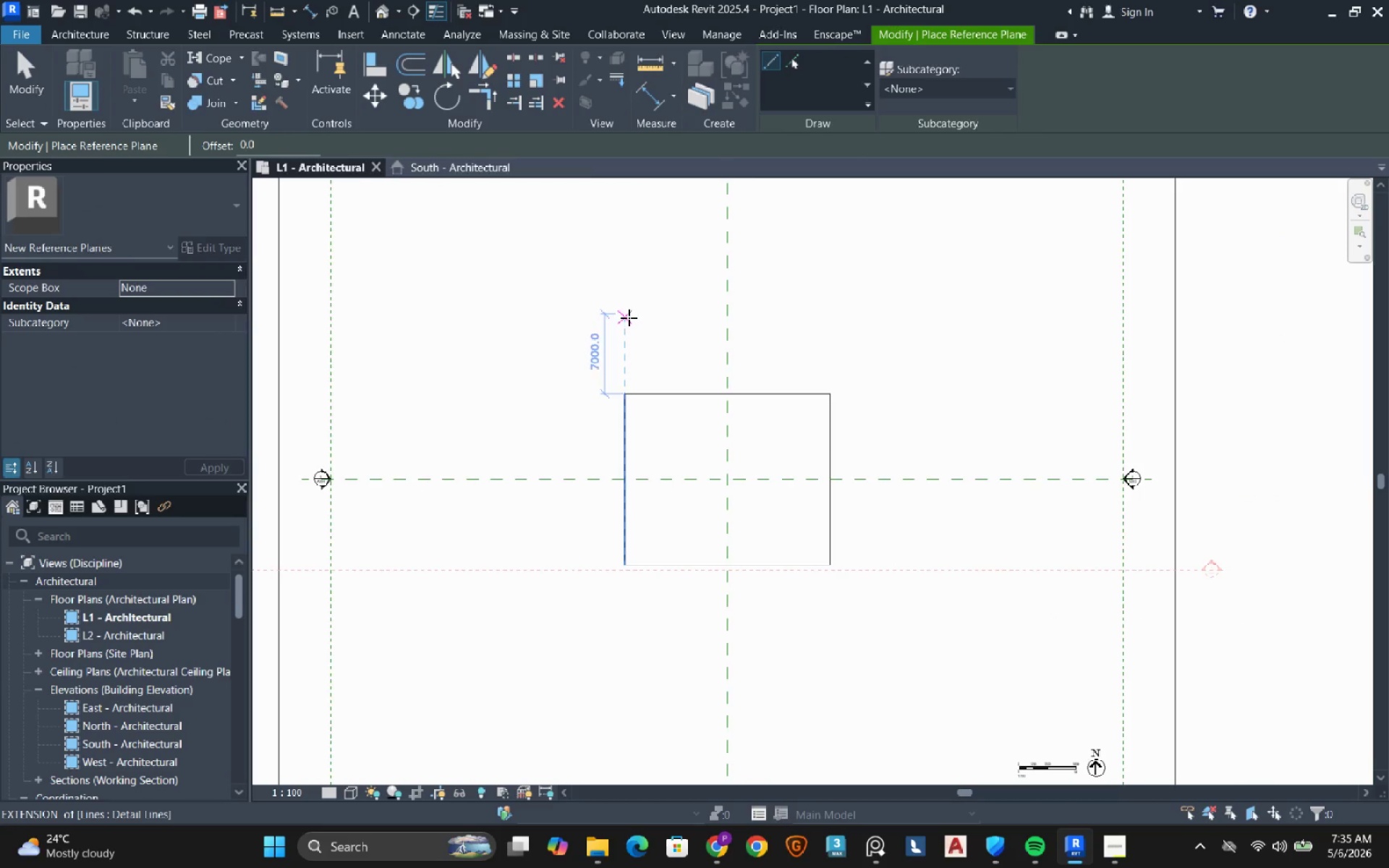 
left_click([629, 318])
 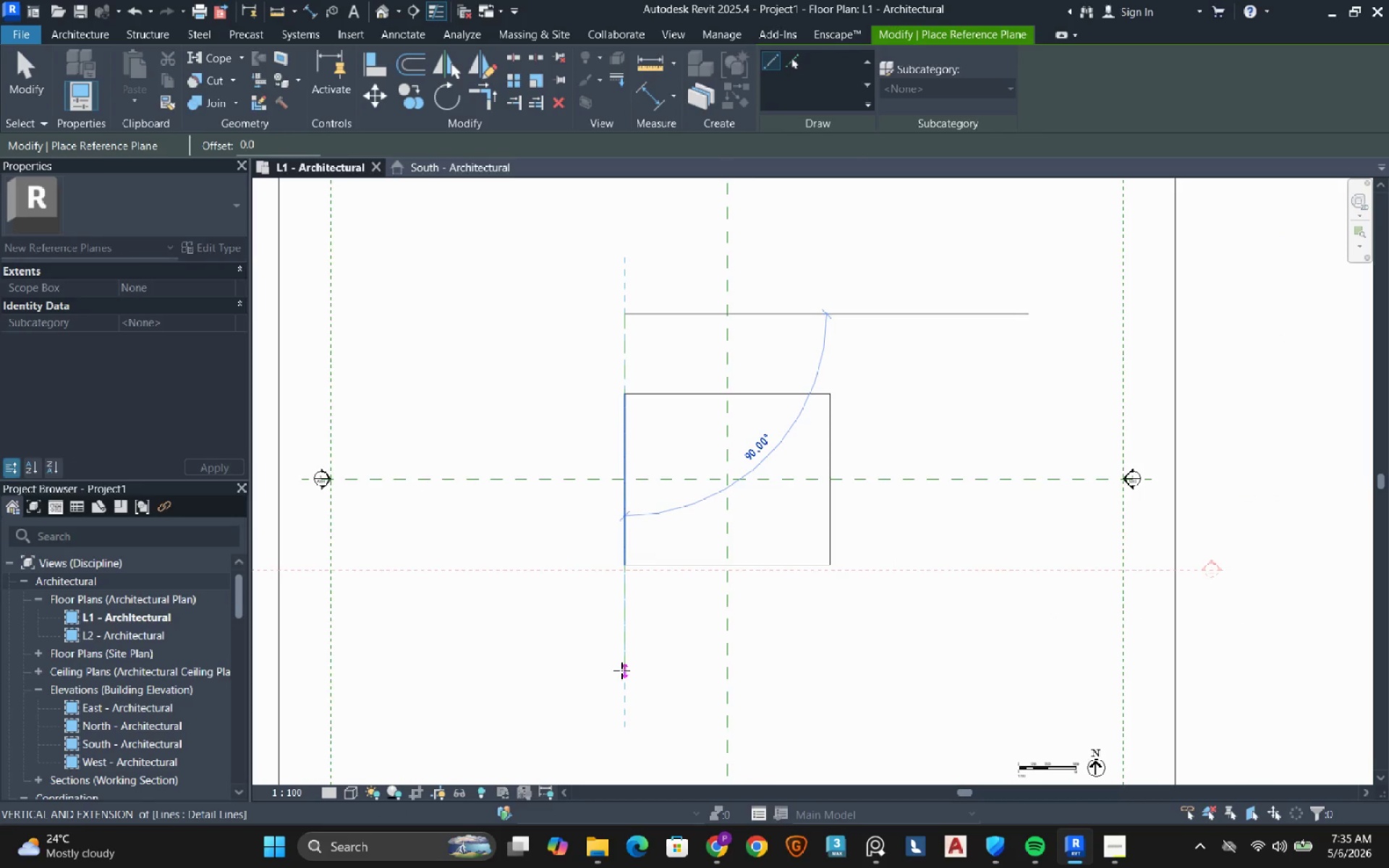 
left_click([621, 674])
 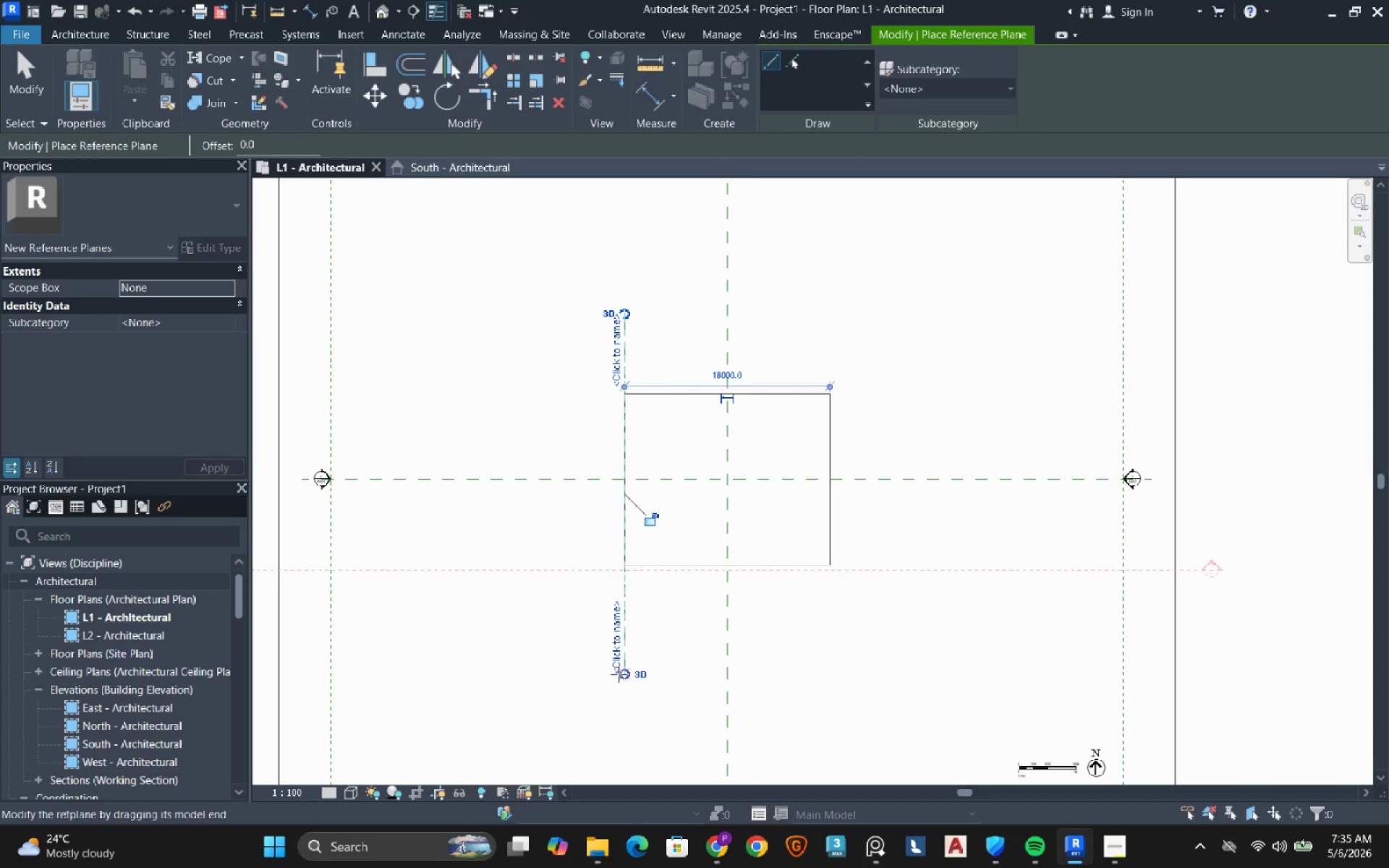 
key(Escape)
 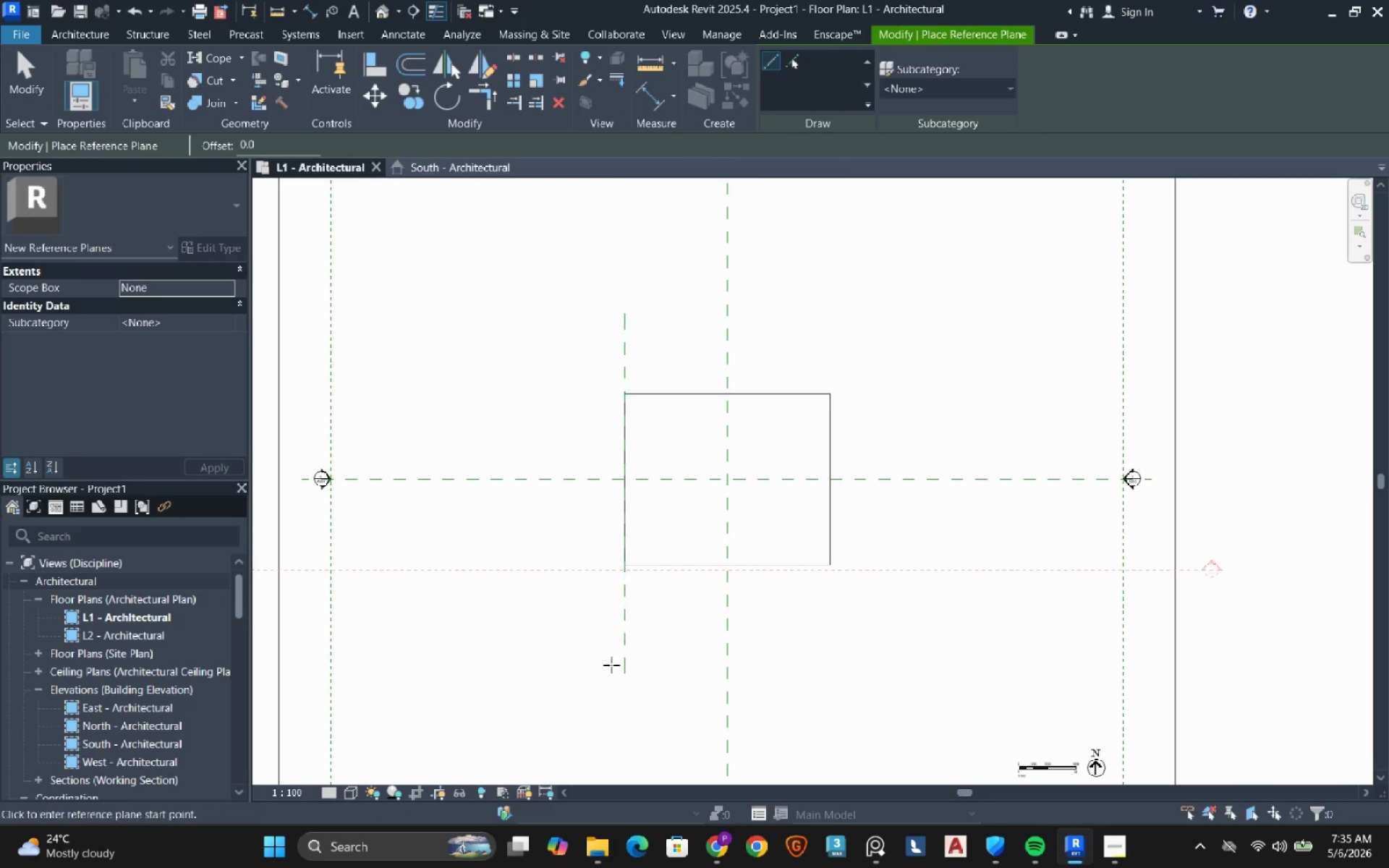 
key(Escape)
 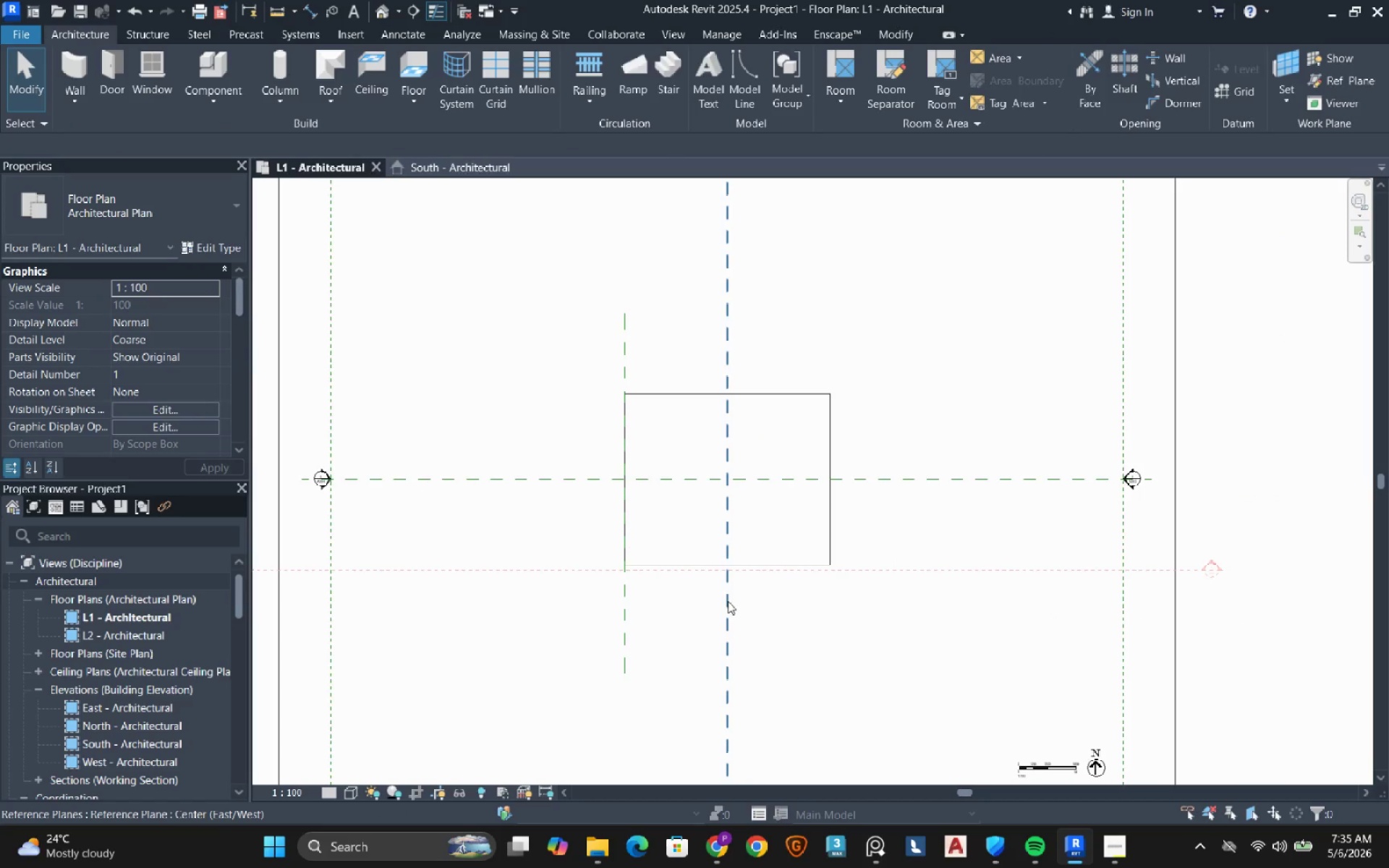 
left_click([728, 601])
 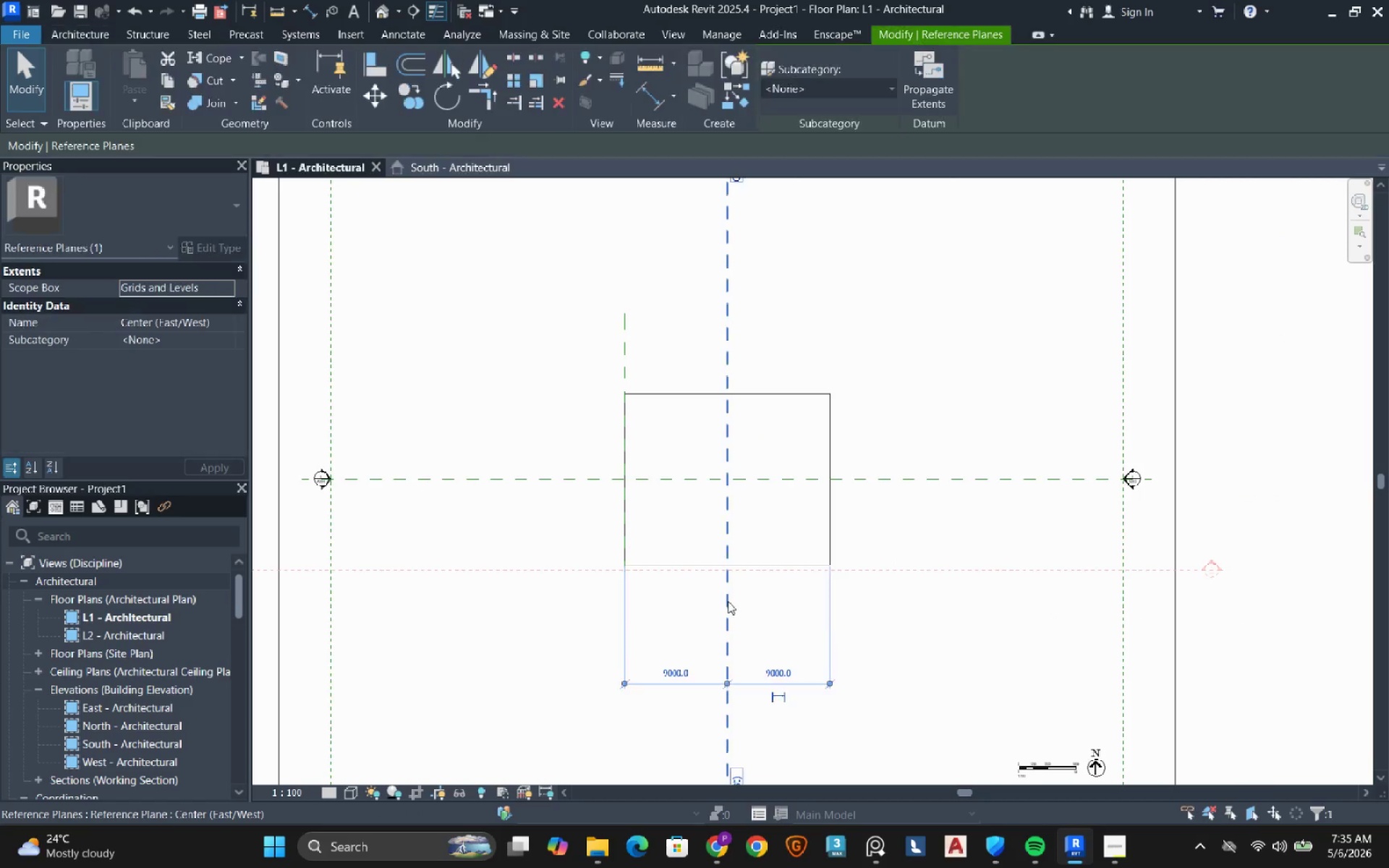 
type(de)
 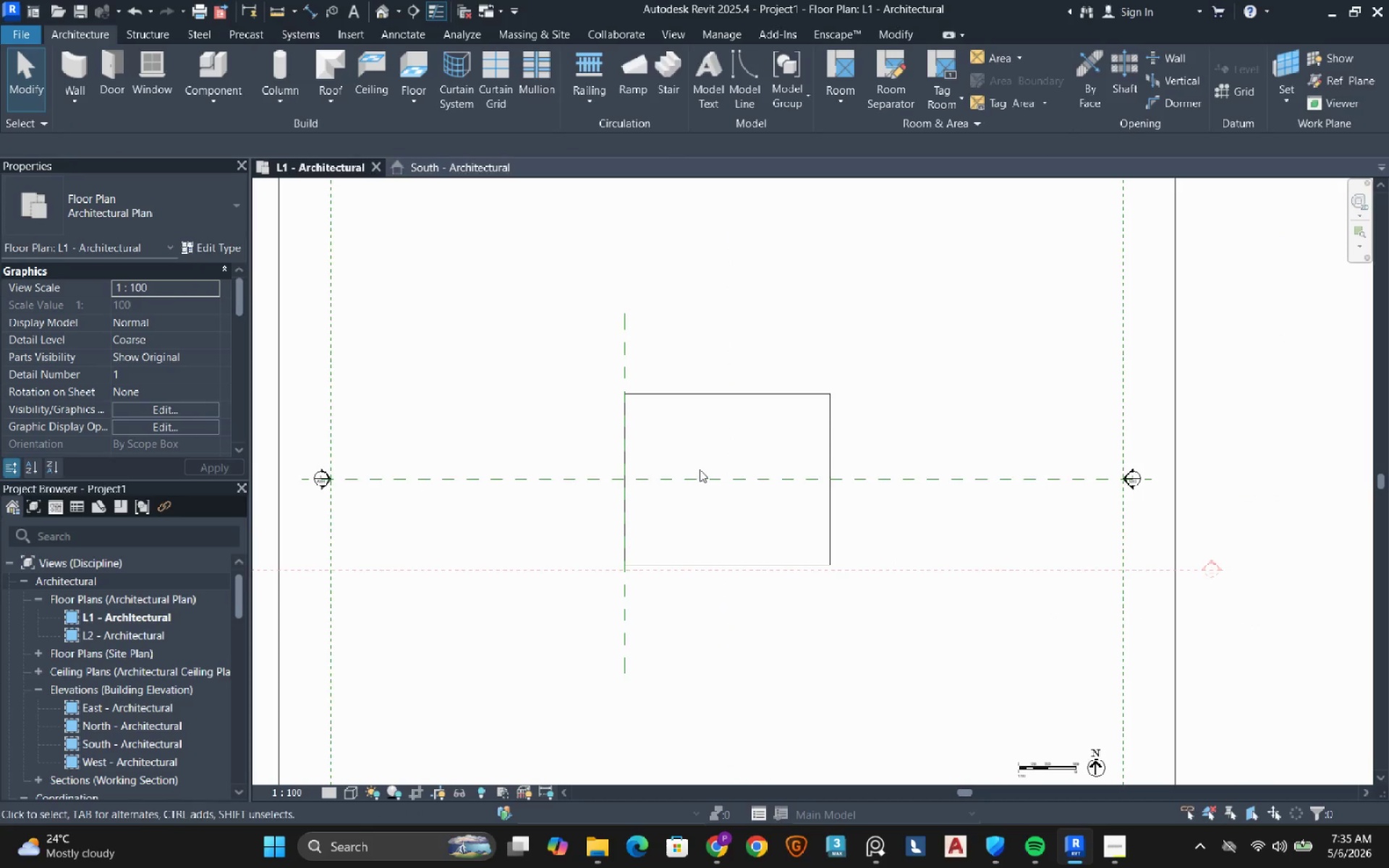 
double_click([697, 475])
 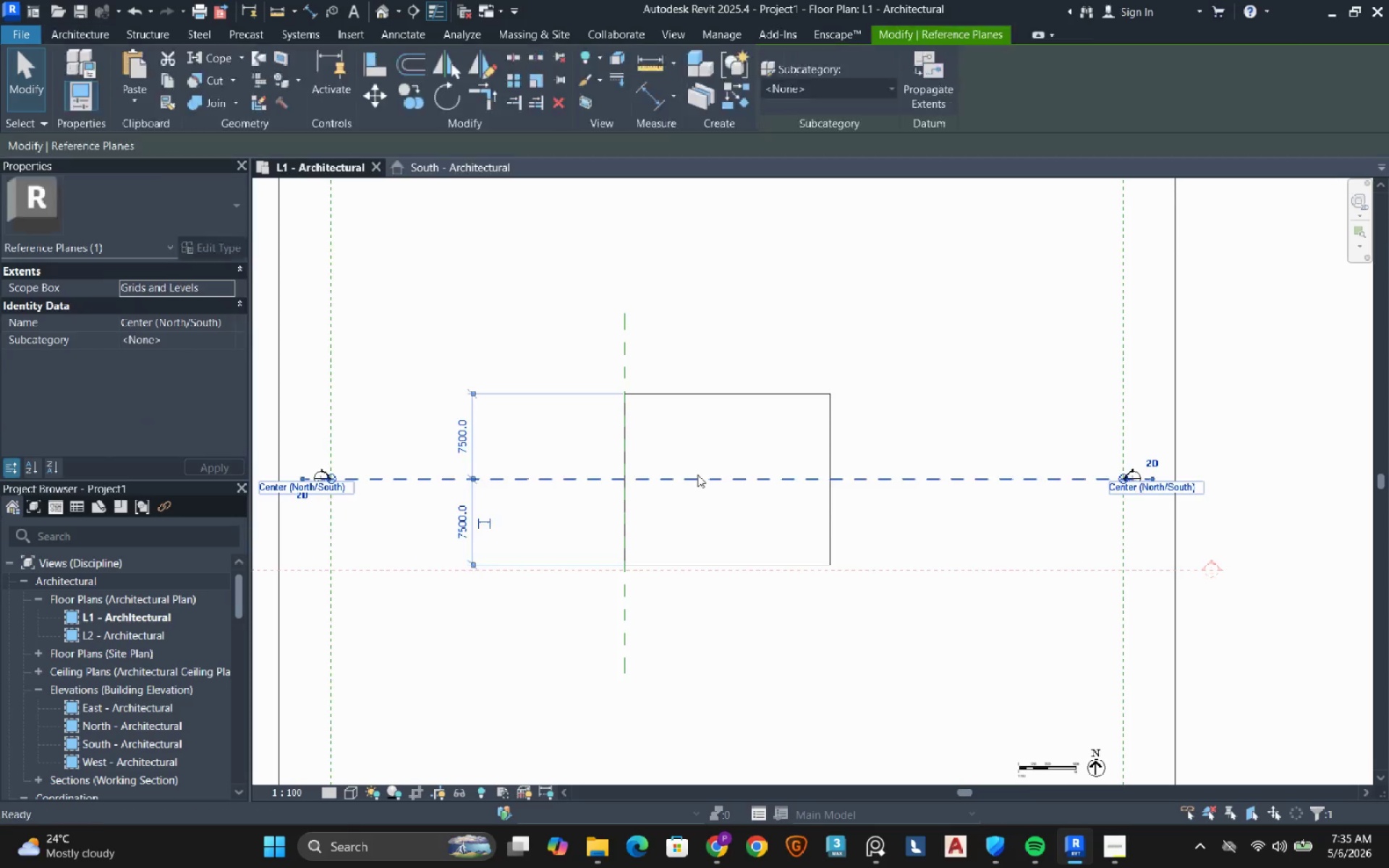 
type(de)
 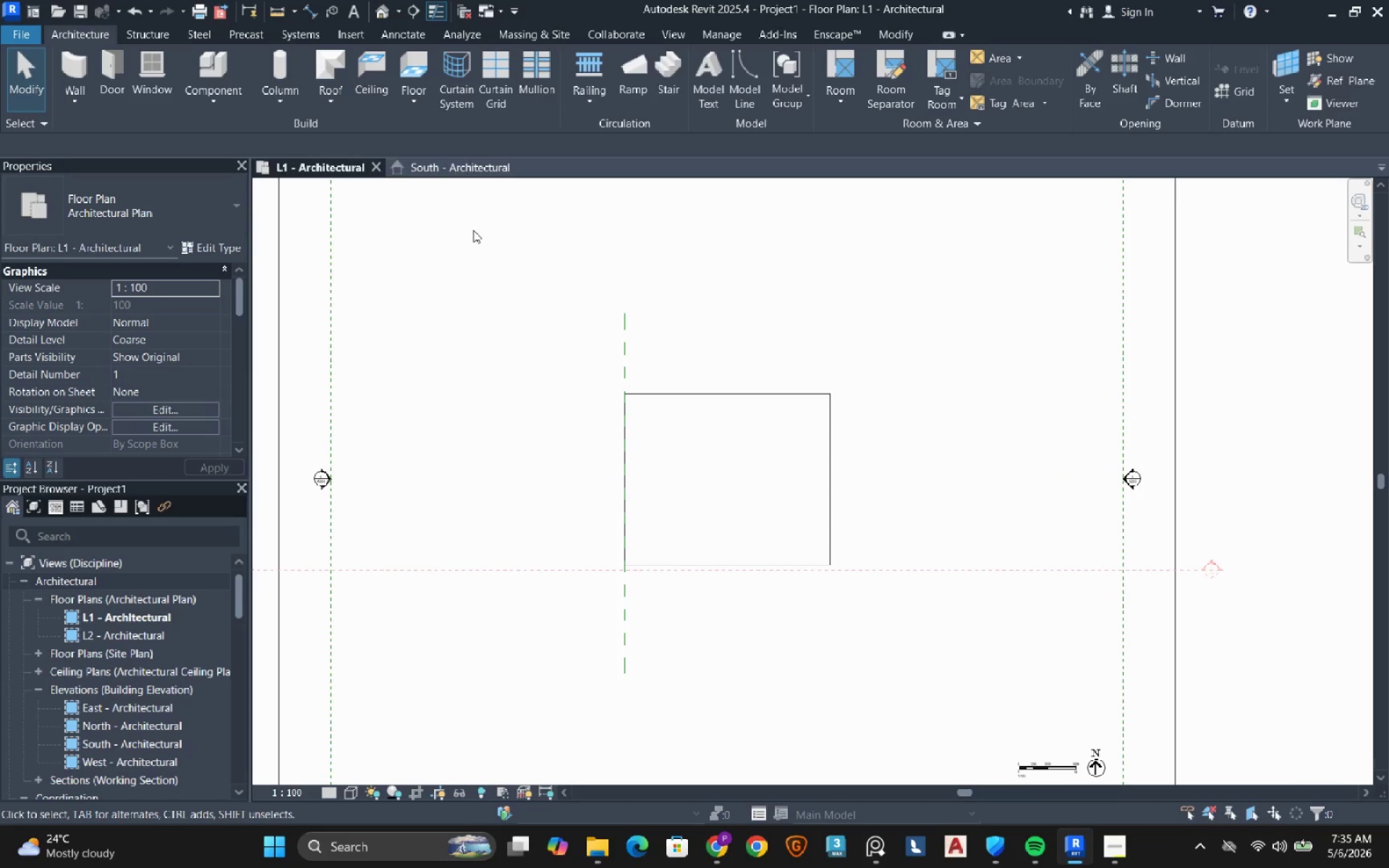 
wait(10.0)
 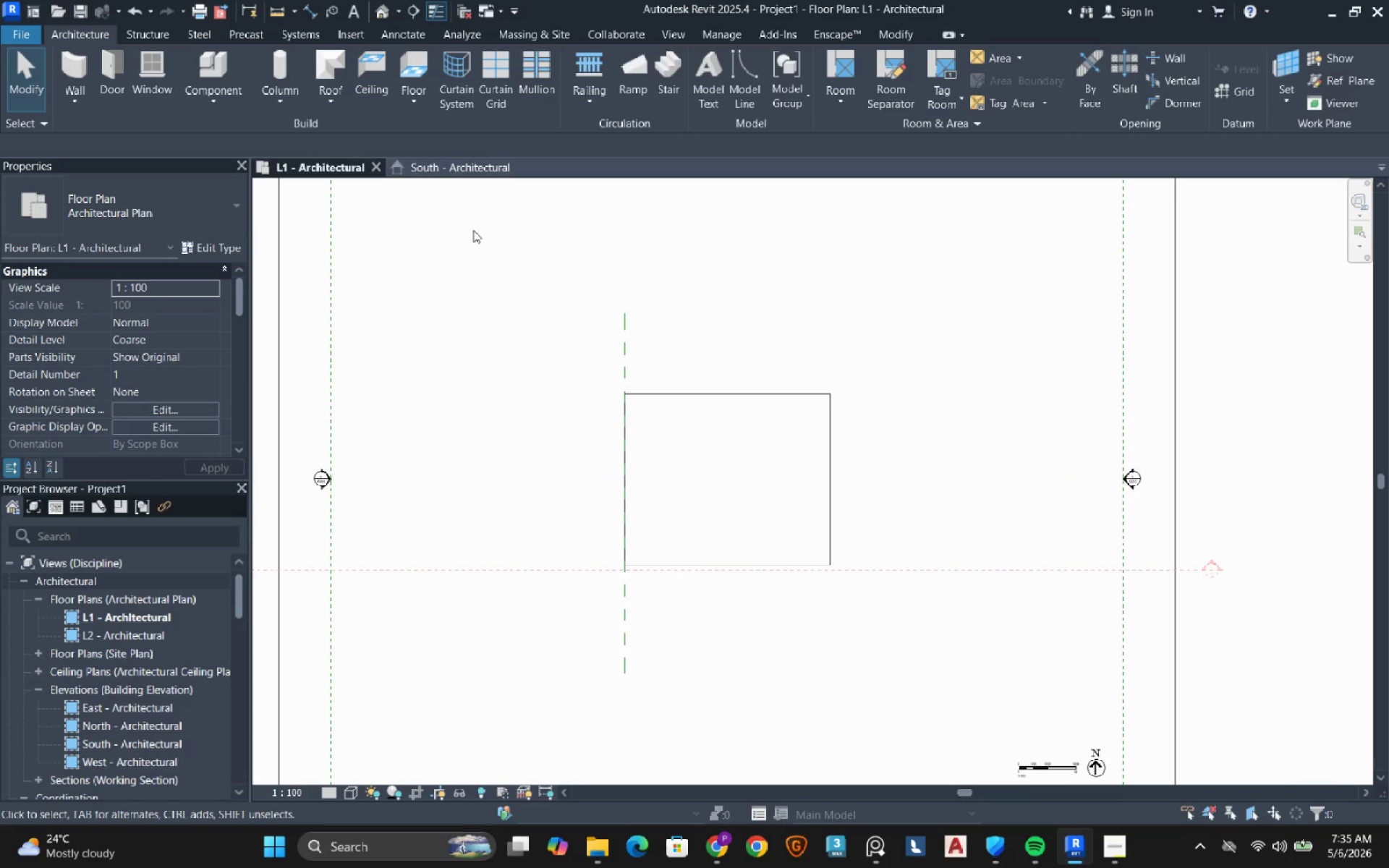 
left_click([1328, 83])
 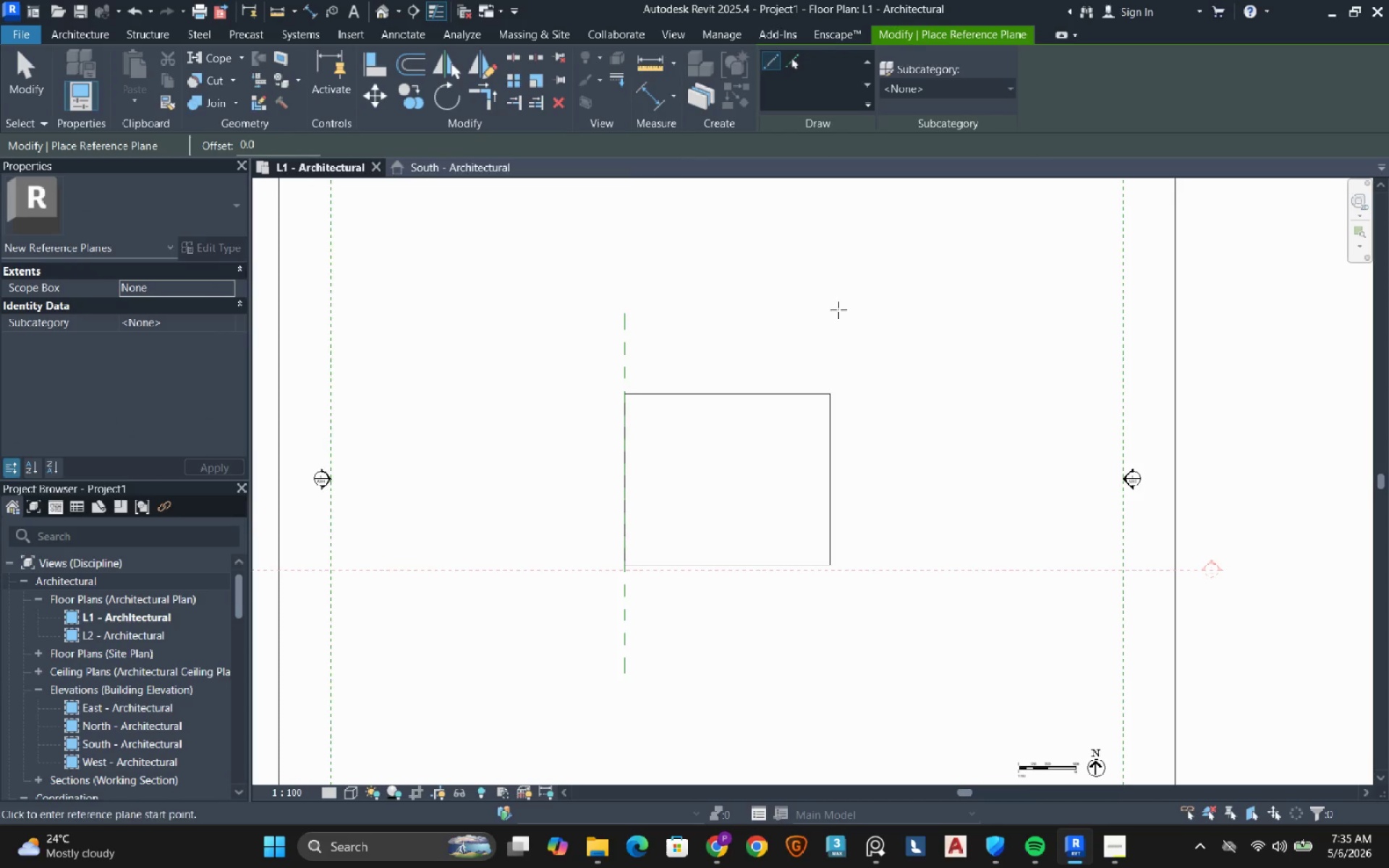 
left_click([836, 315])
 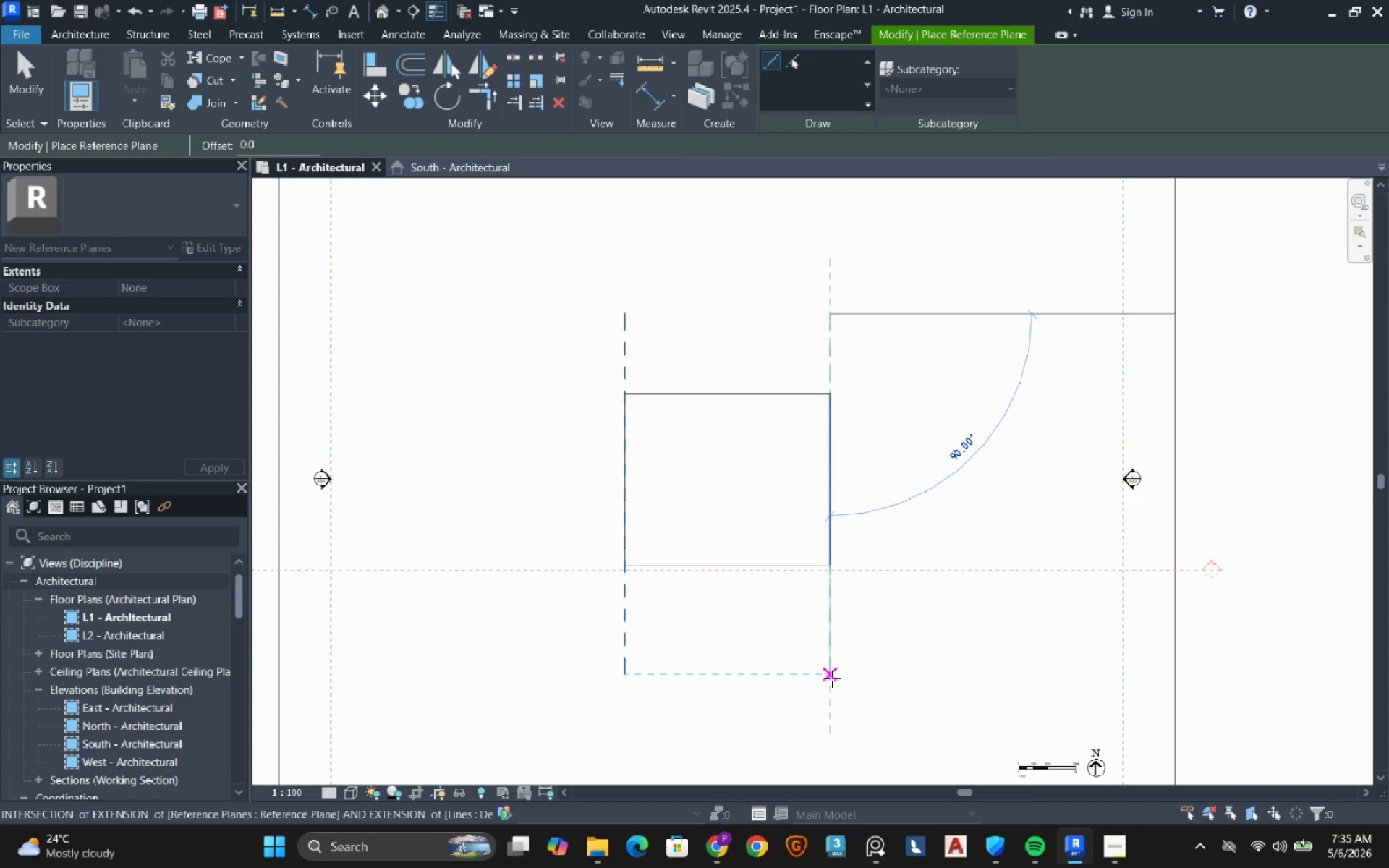 
left_click([833, 678])
 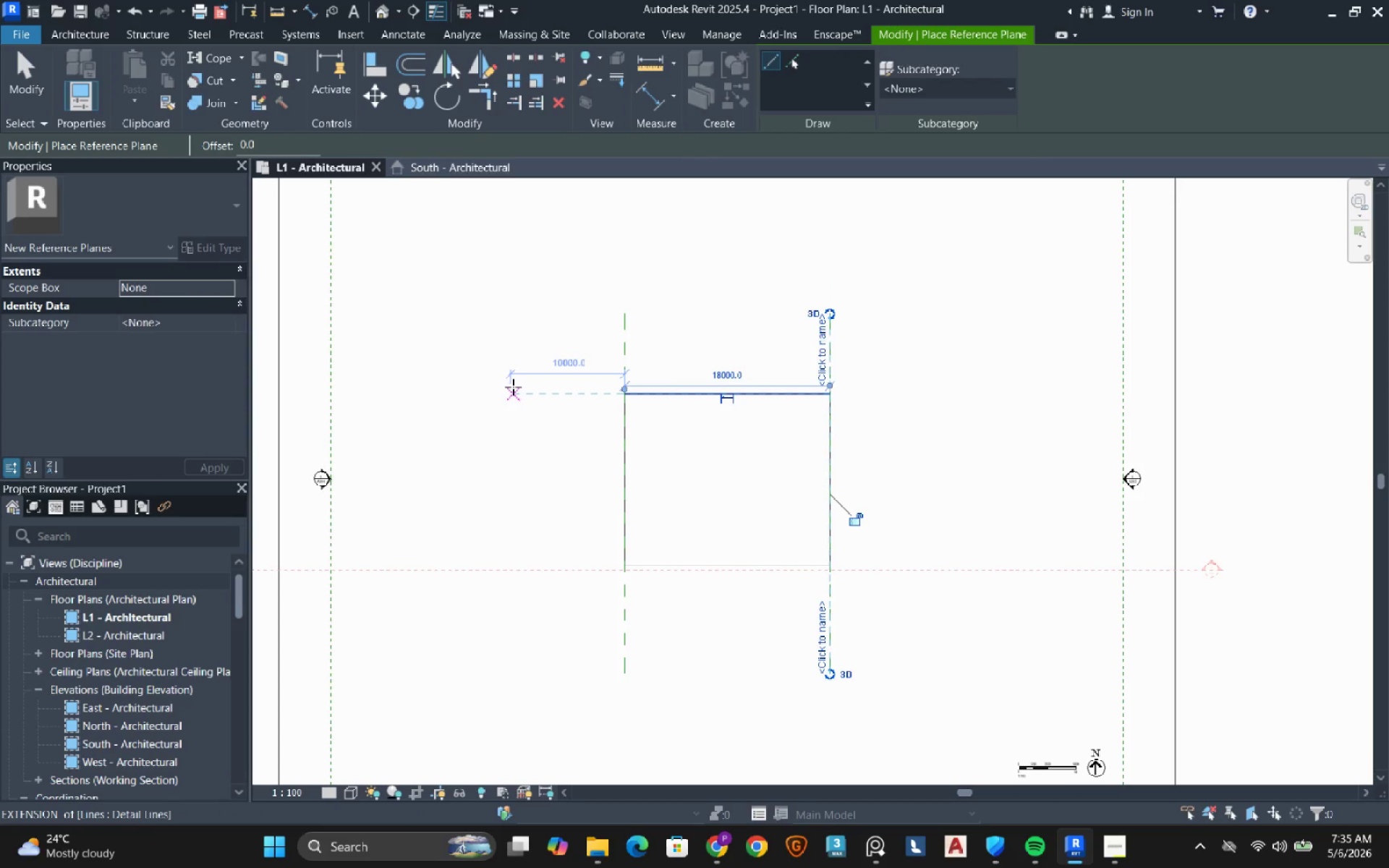 
left_click([505, 387])
 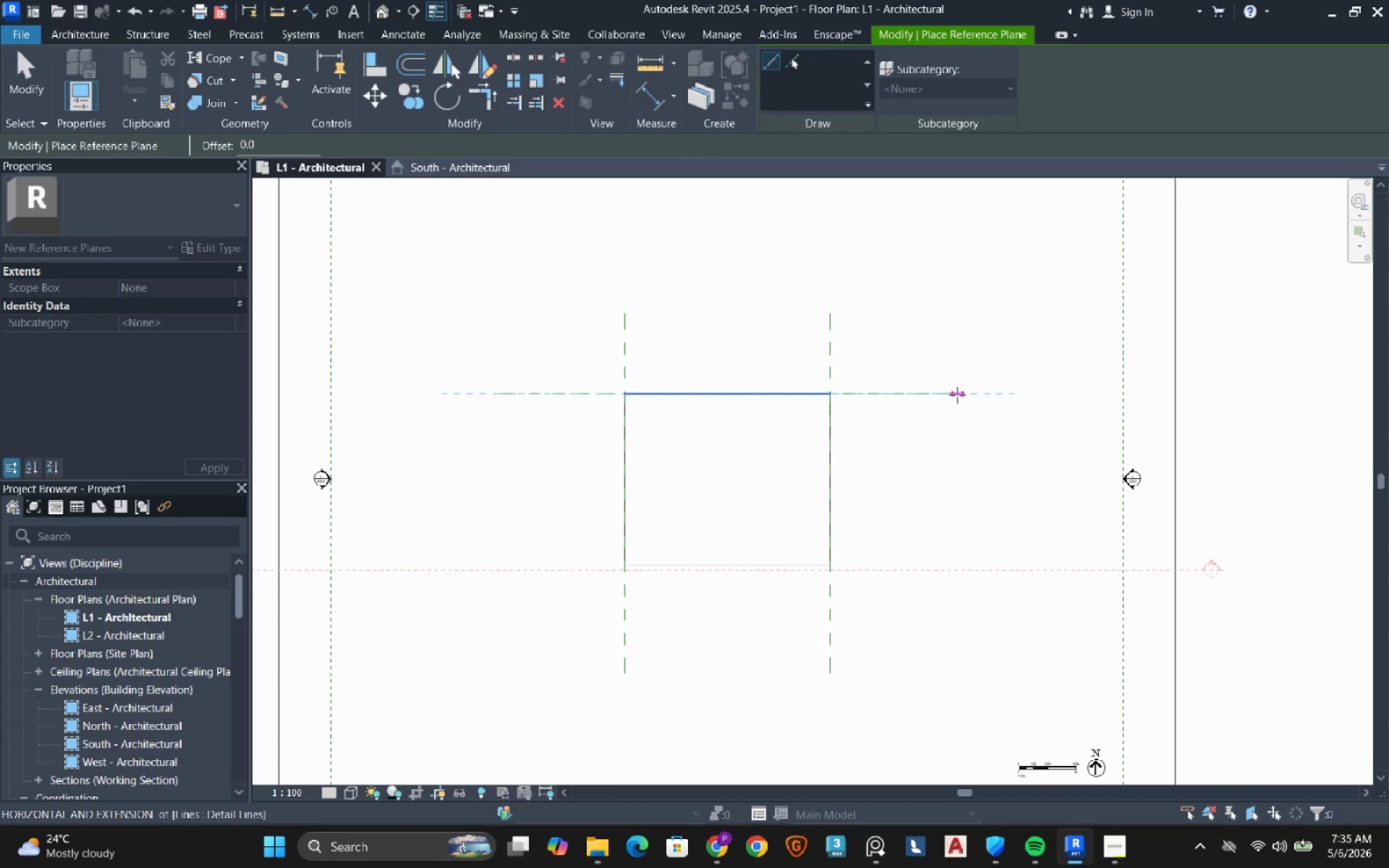 
left_click([957, 395])
 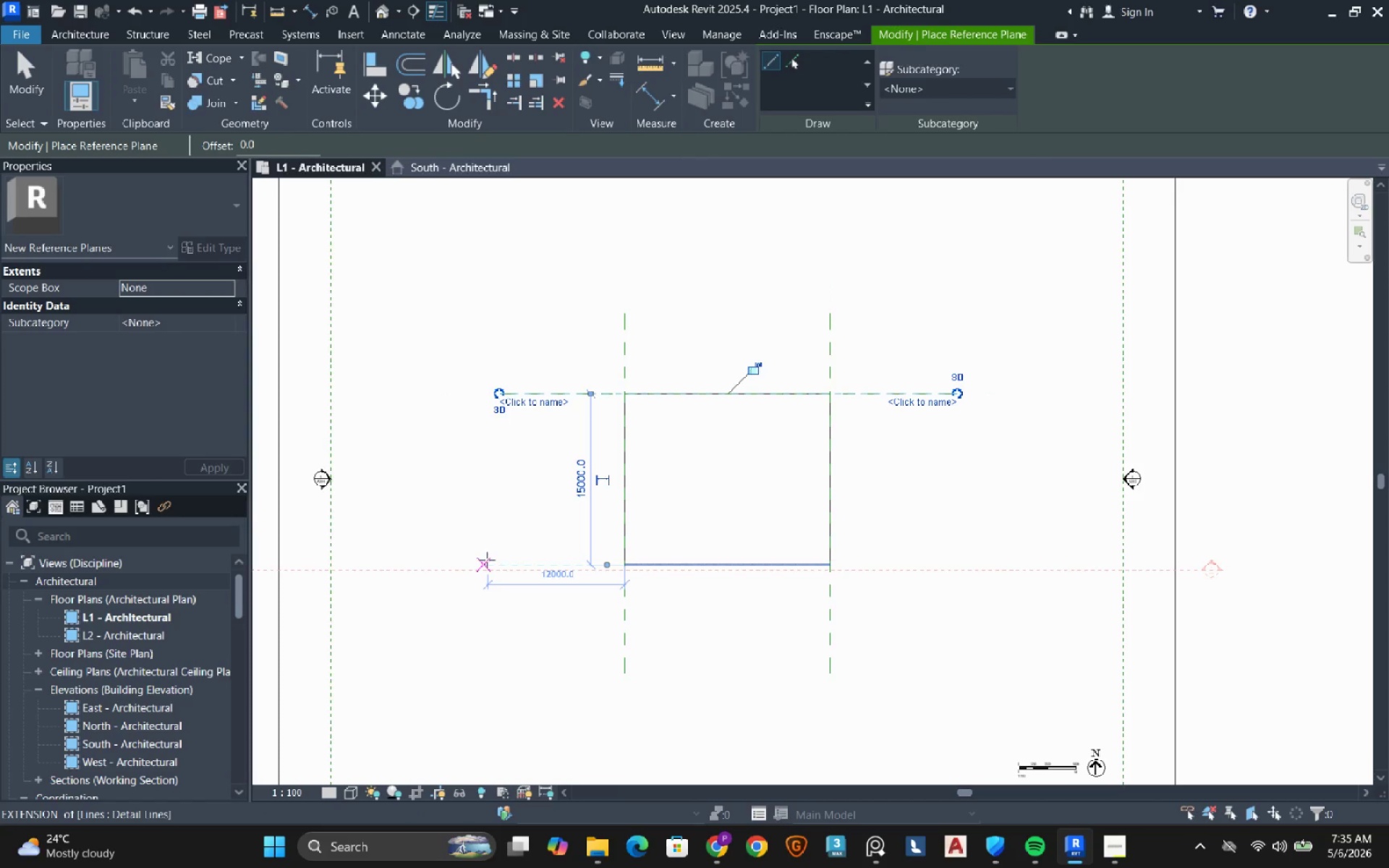 
left_click_drag(start_coordinate=[504, 558], to_coordinate=[509, 558])
 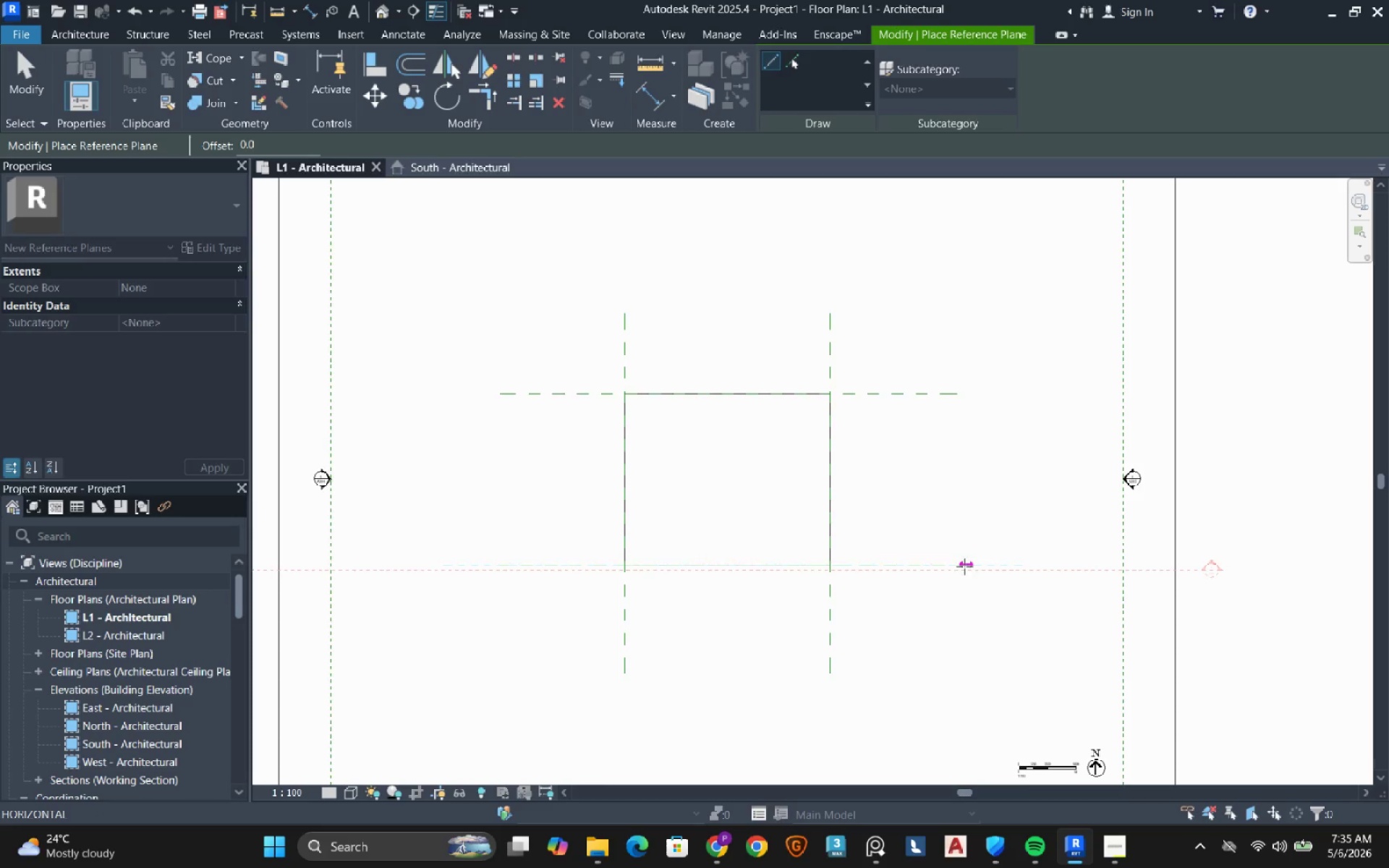 
left_click([959, 567])
 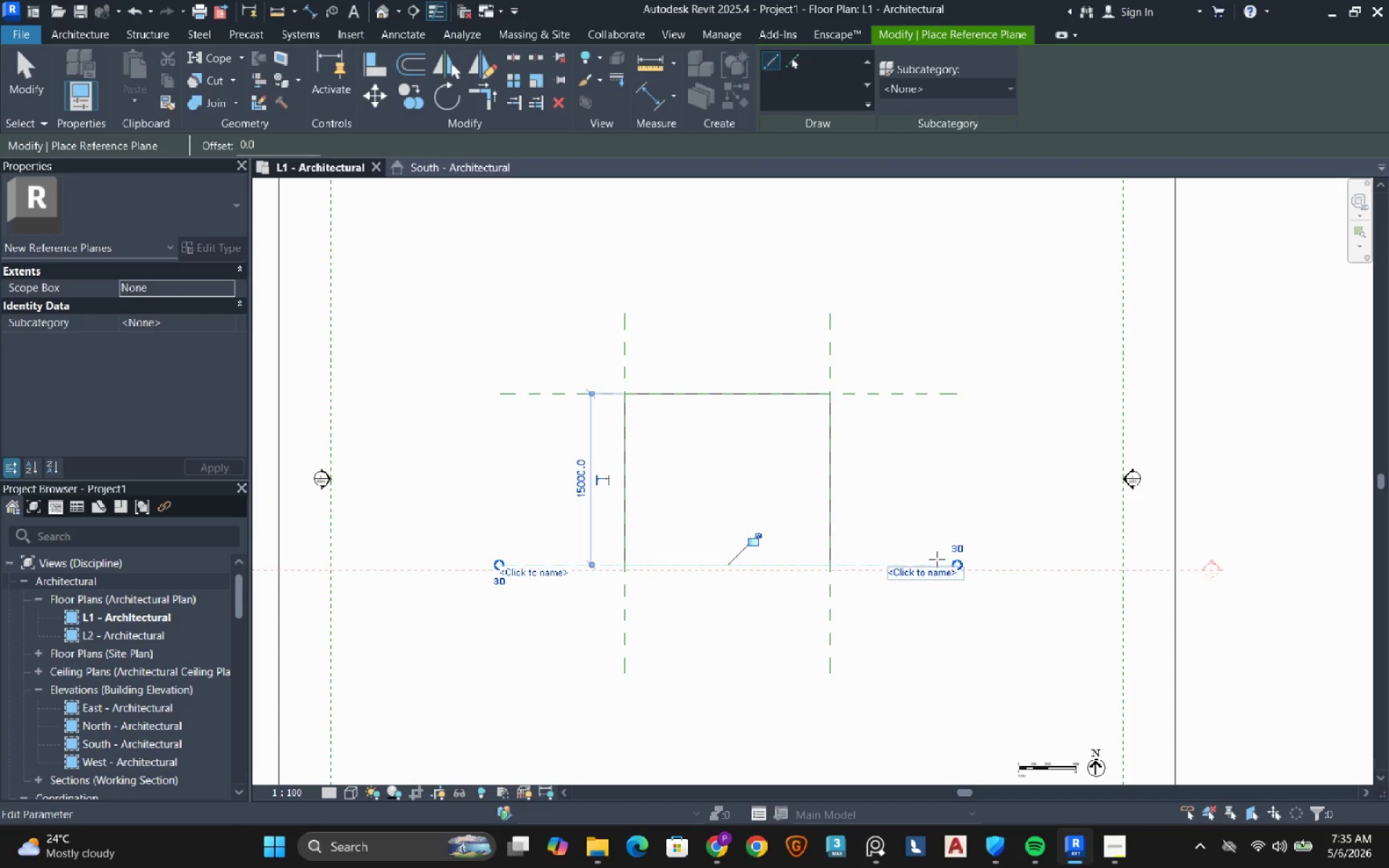 
mouse_move([909, 551])
 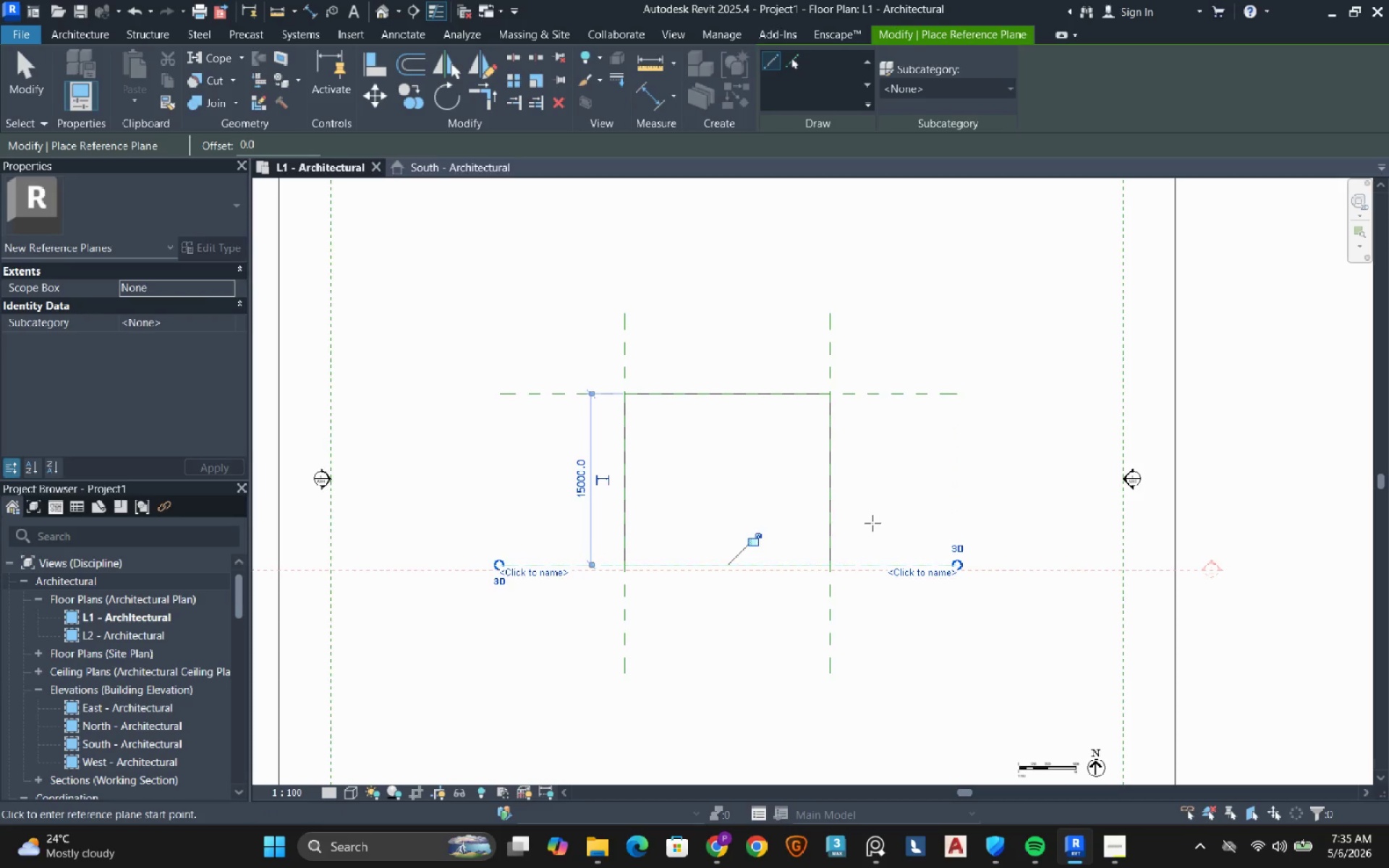 
key(Escape)
 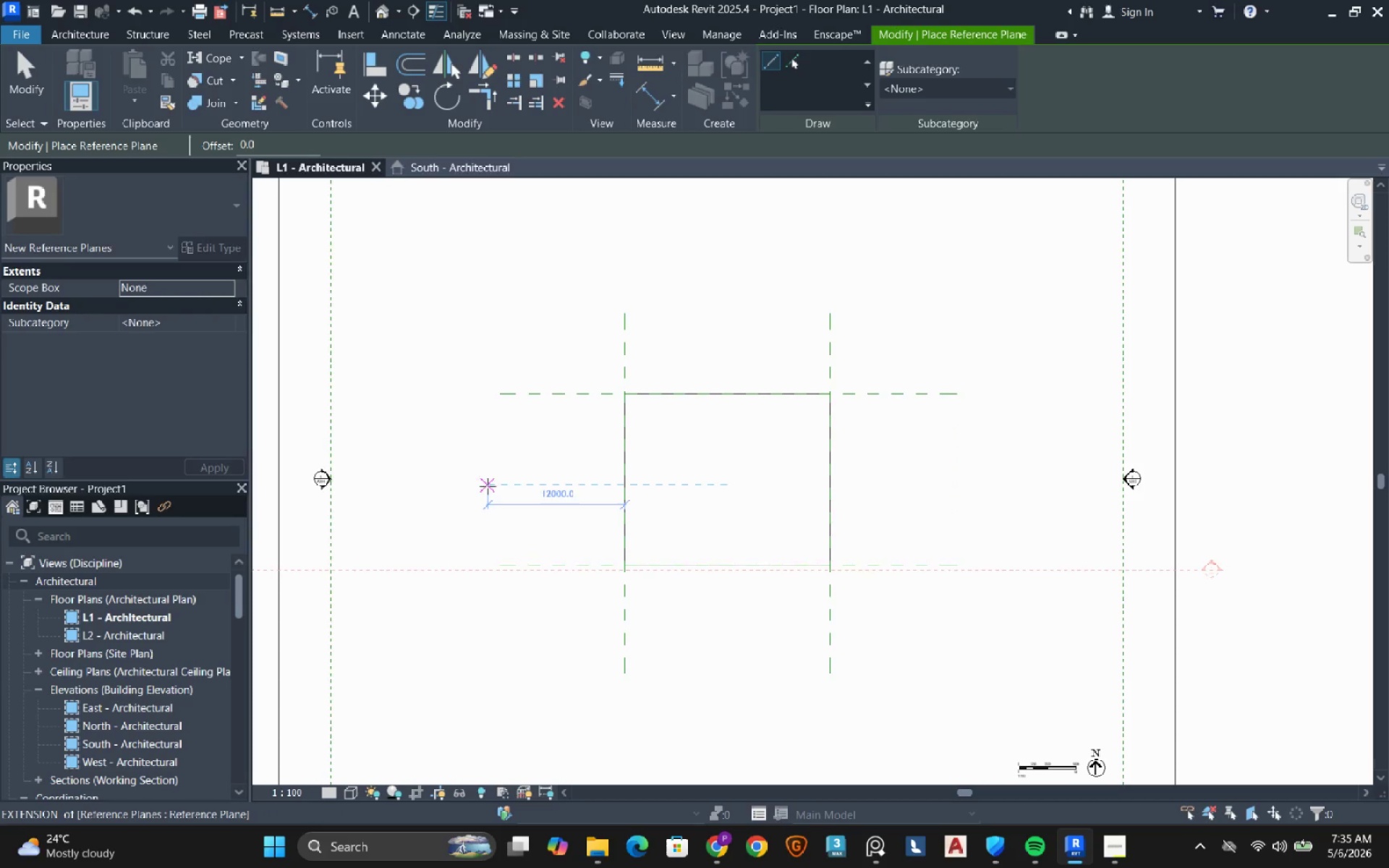 
key(Escape)
 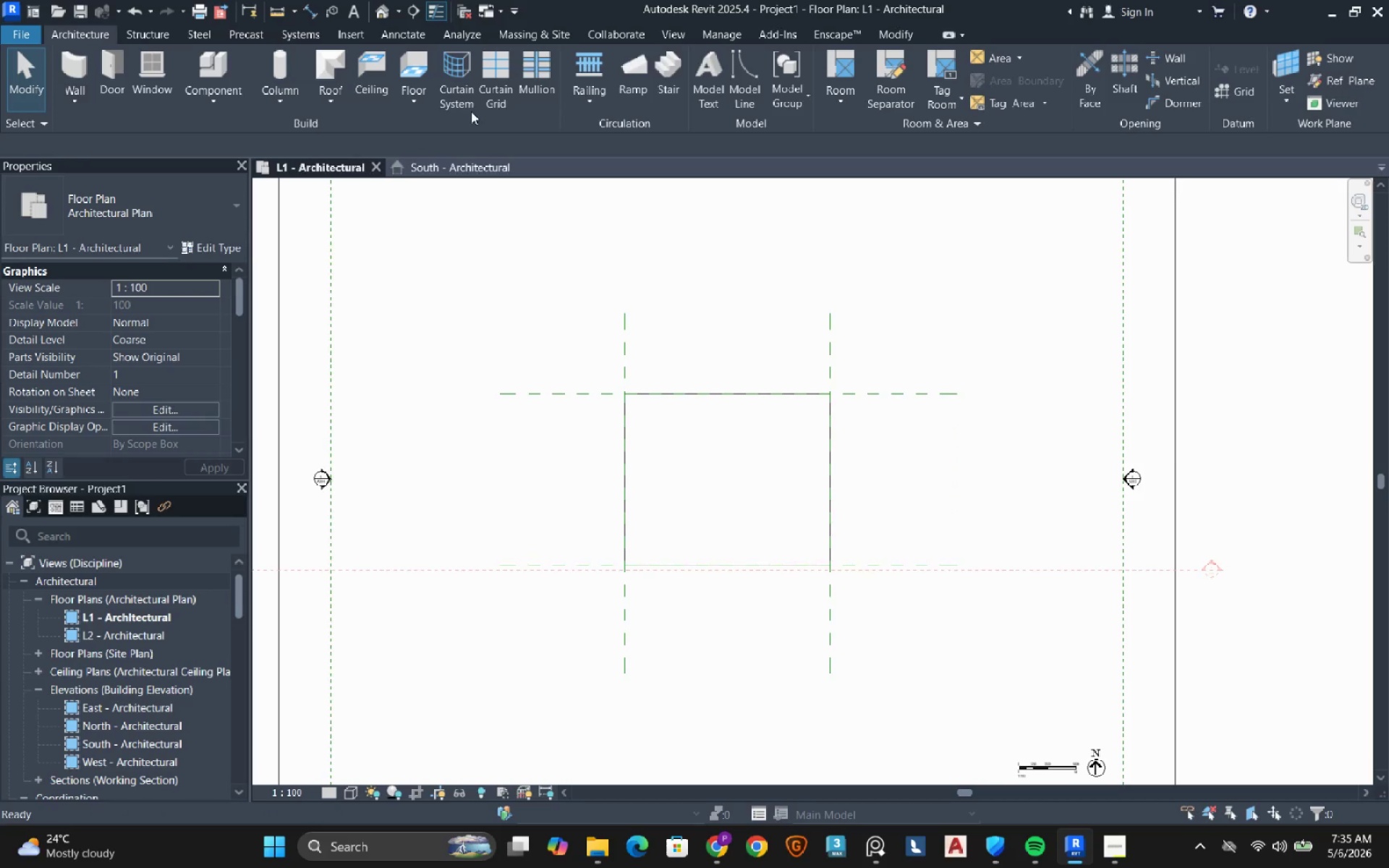 
key(Escape)
 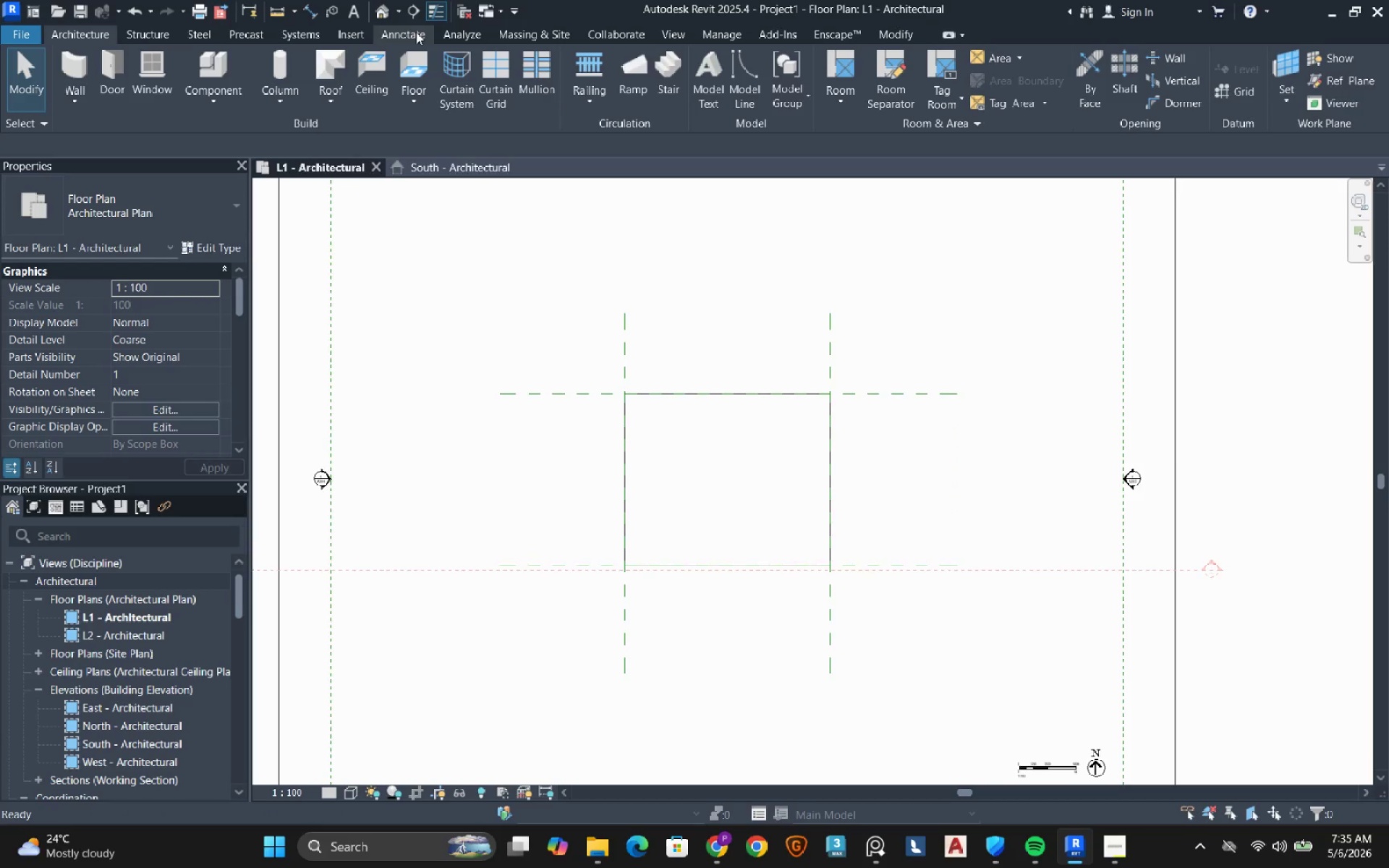 
left_click([416, 32])
 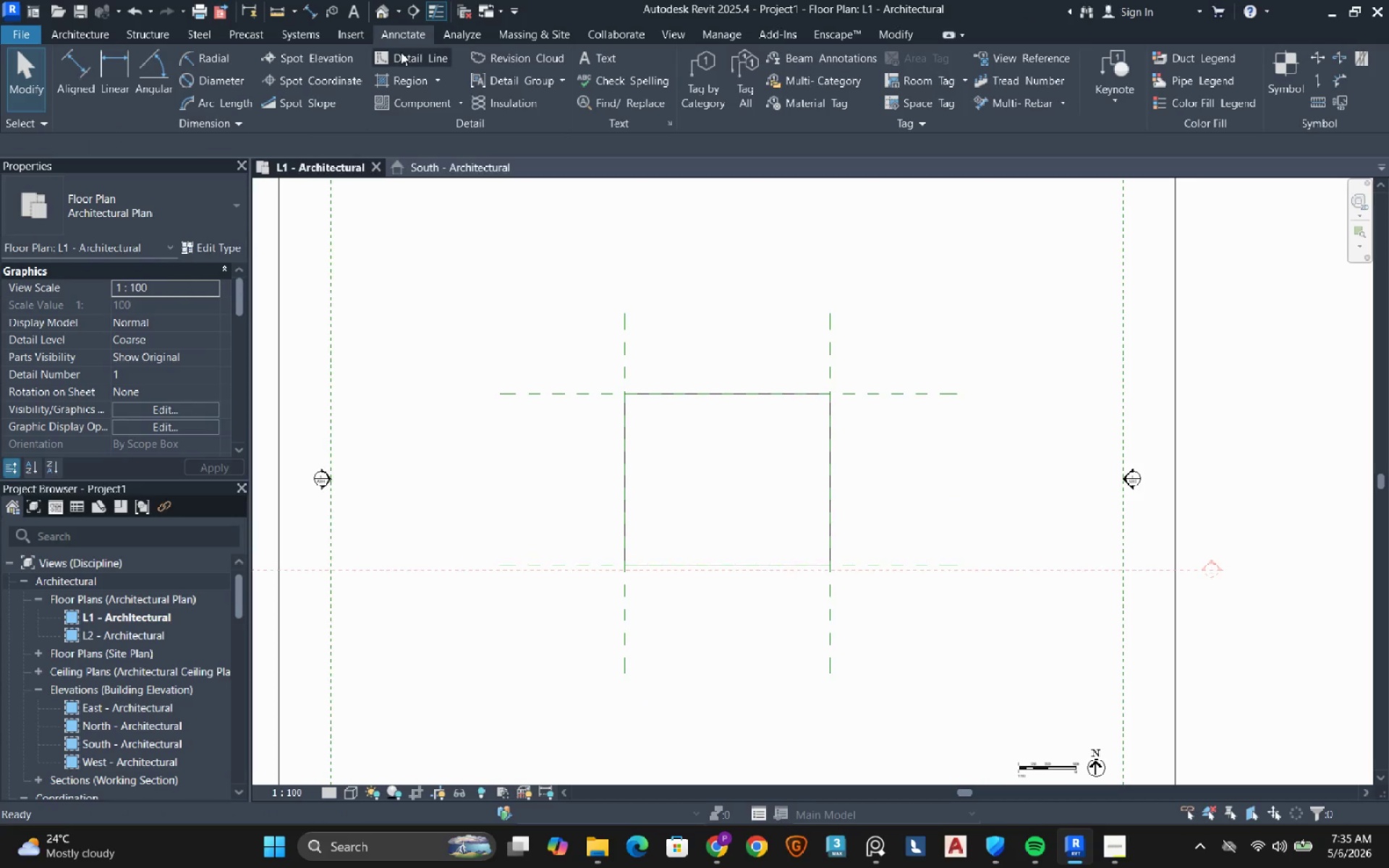 
left_click([401, 52])
 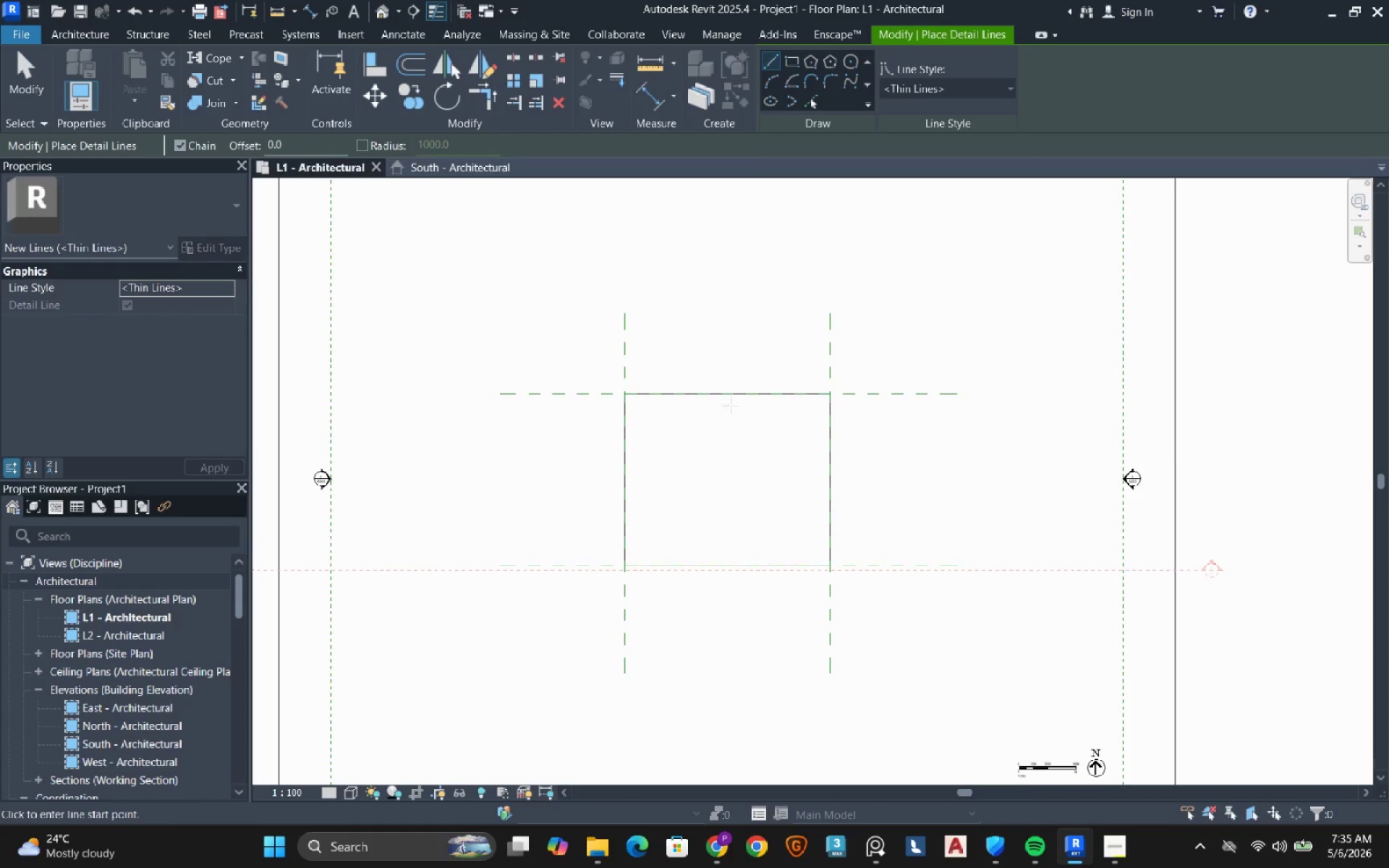 
left_click([730, 396])
 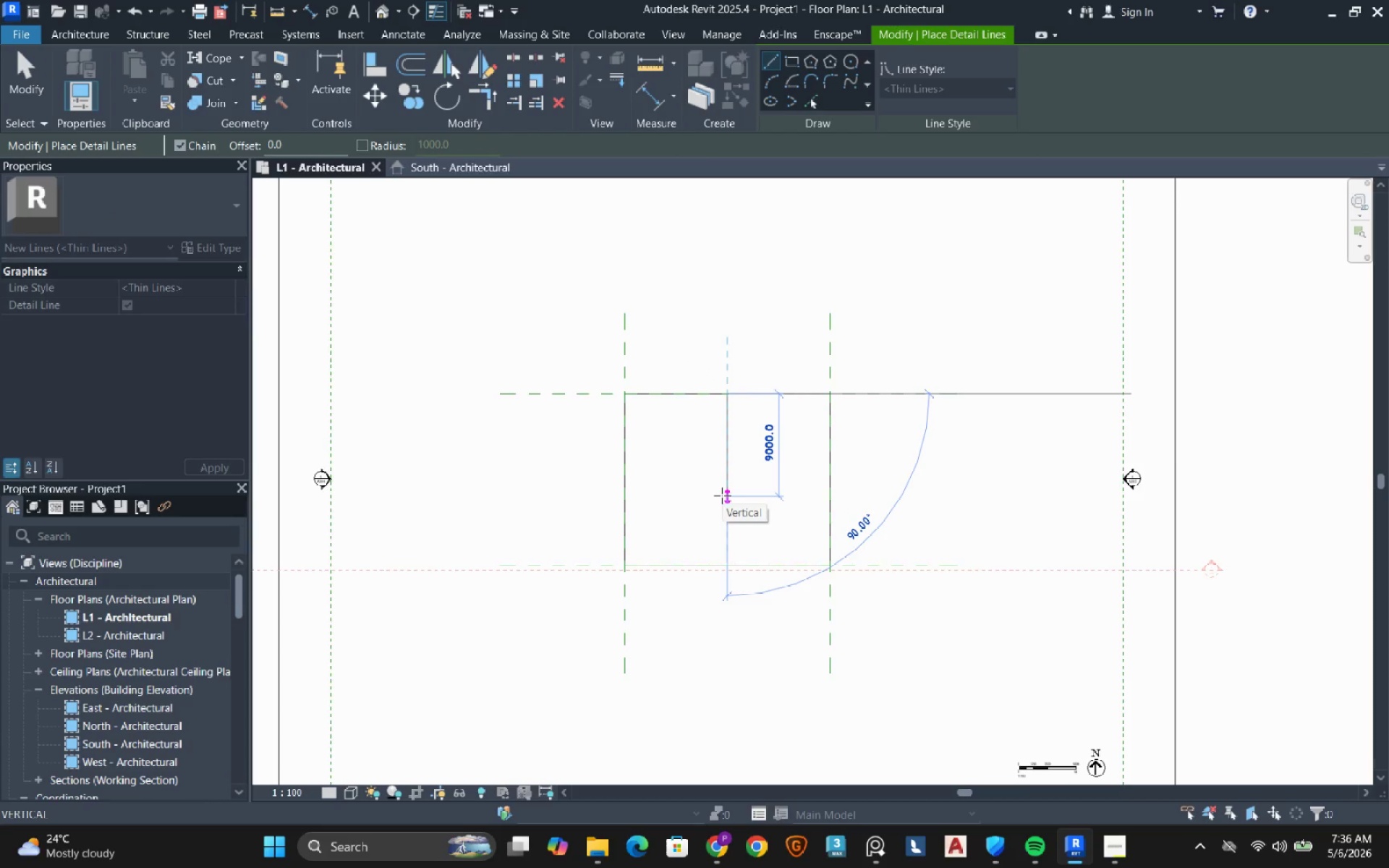 
wait(6.16)
 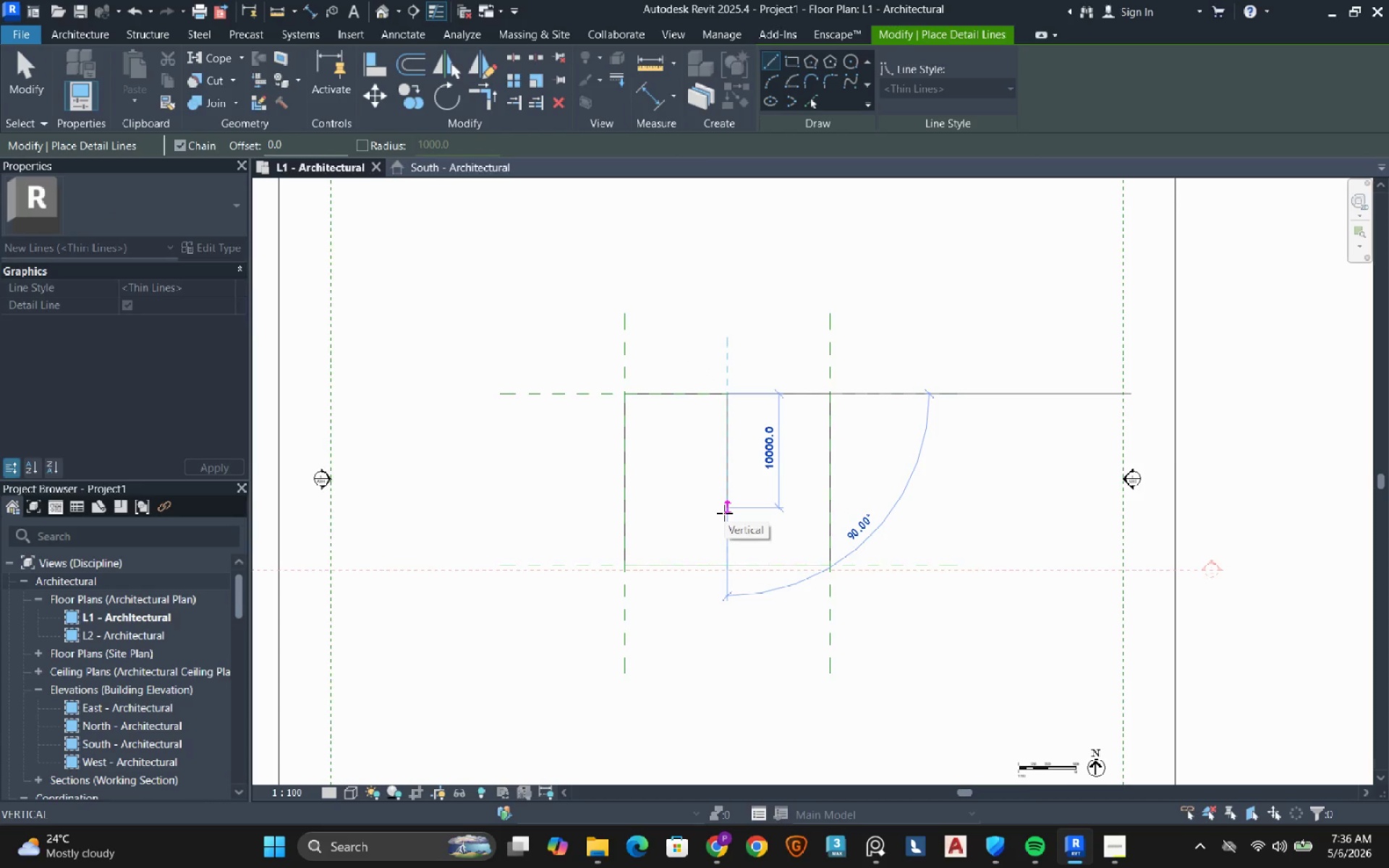 
key(Escape)
 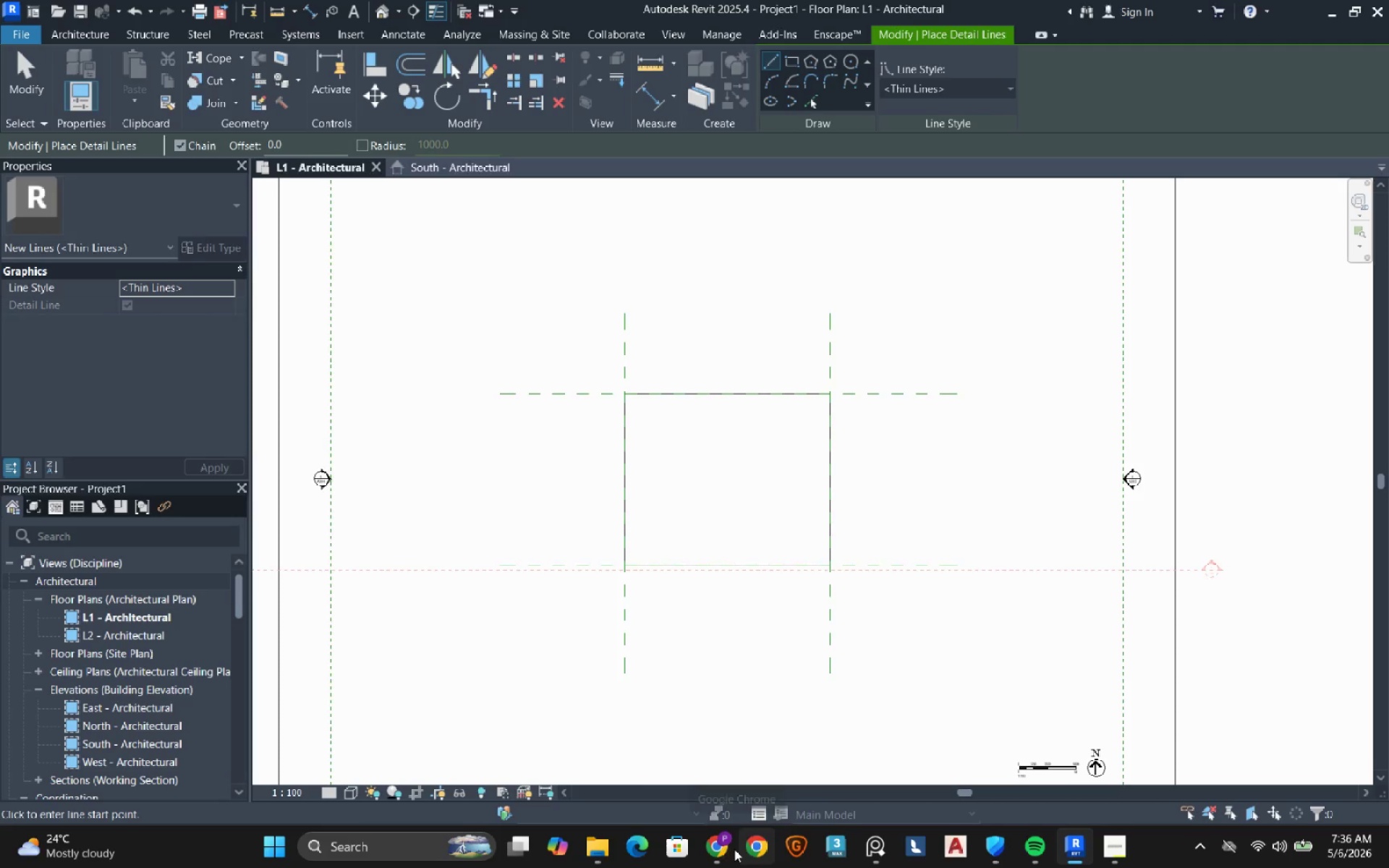 
left_click([716, 843])
 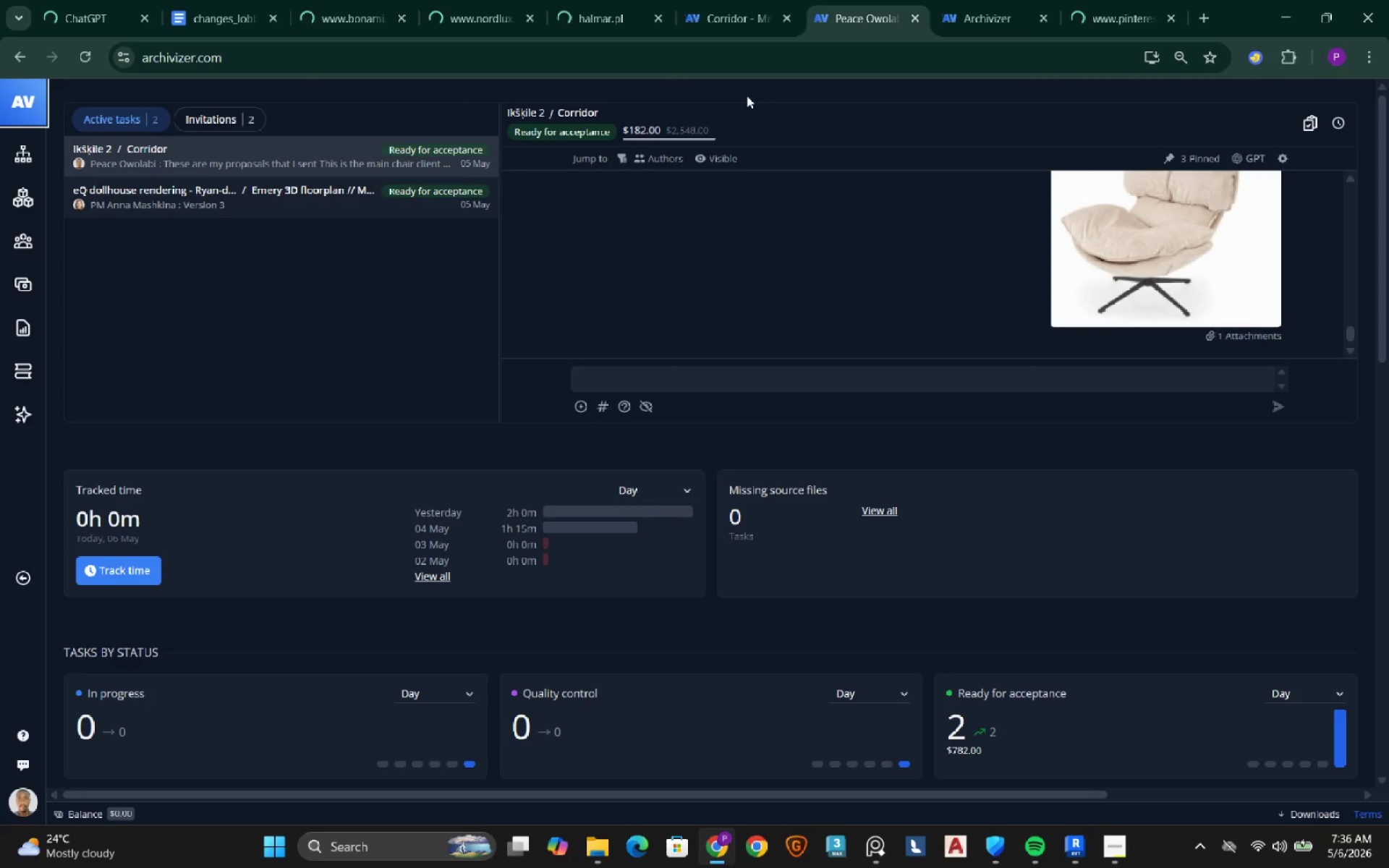 
left_click([985, 17])
 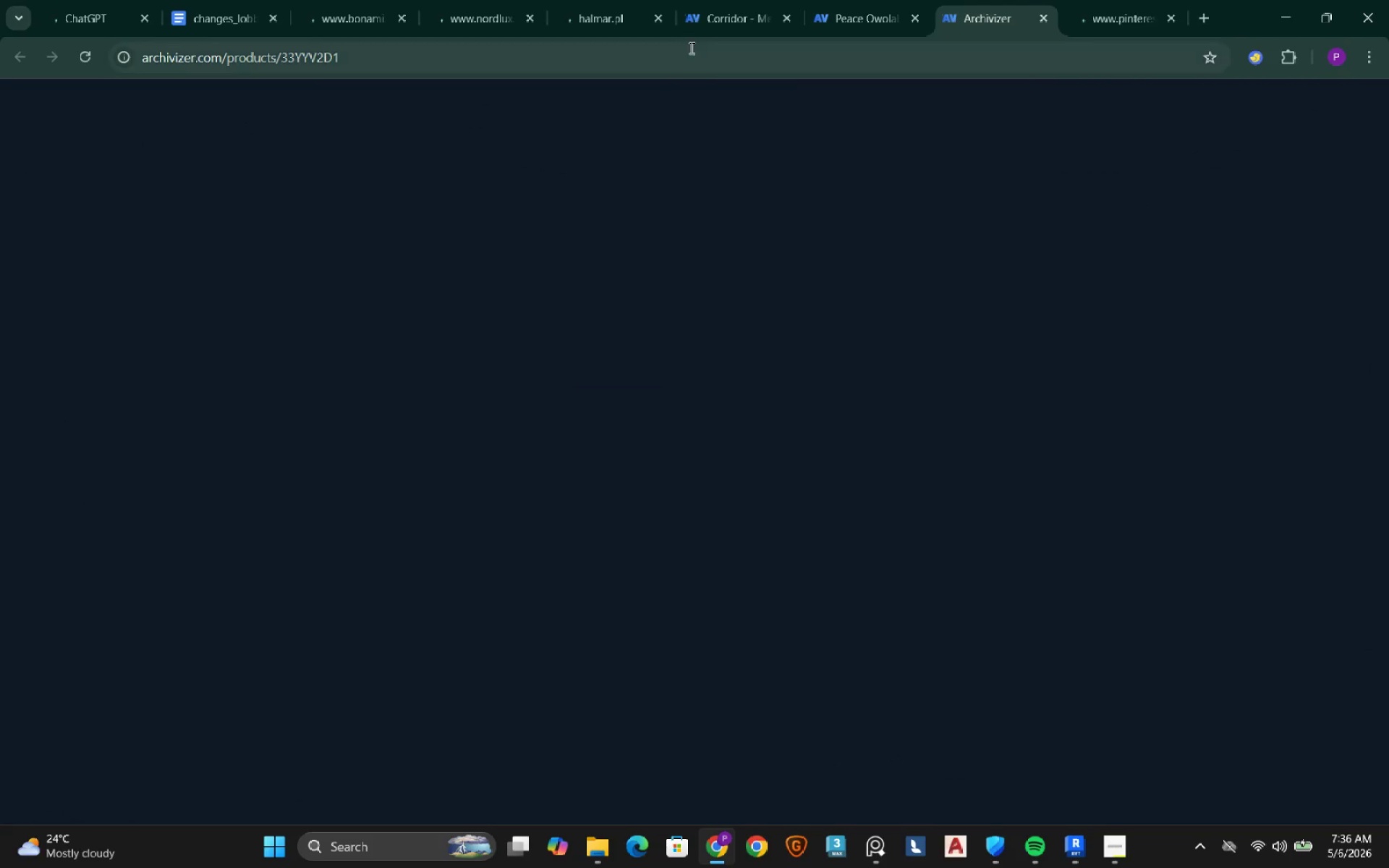 
left_click([687, 51])
 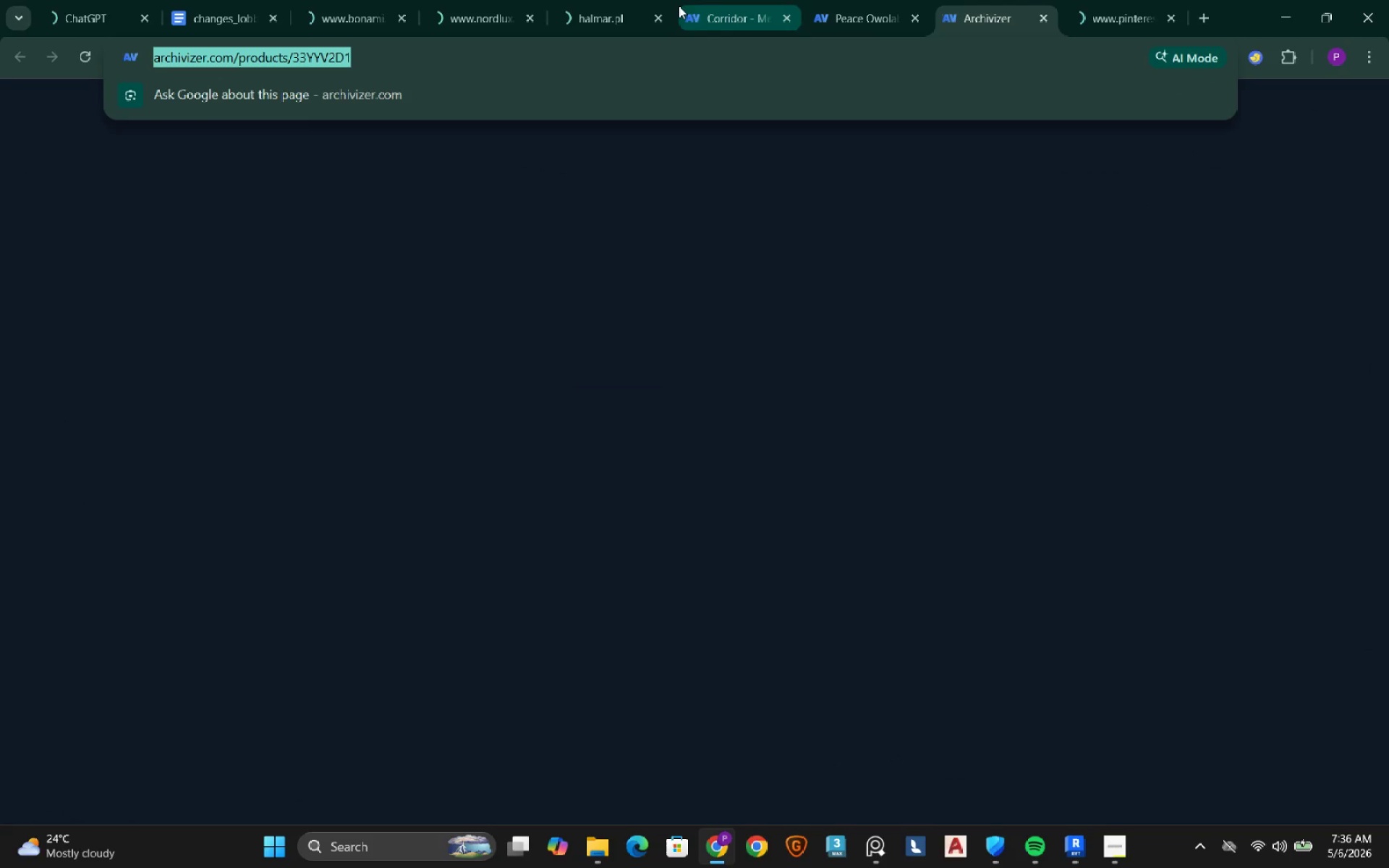 
type(swimming pool sizes)
 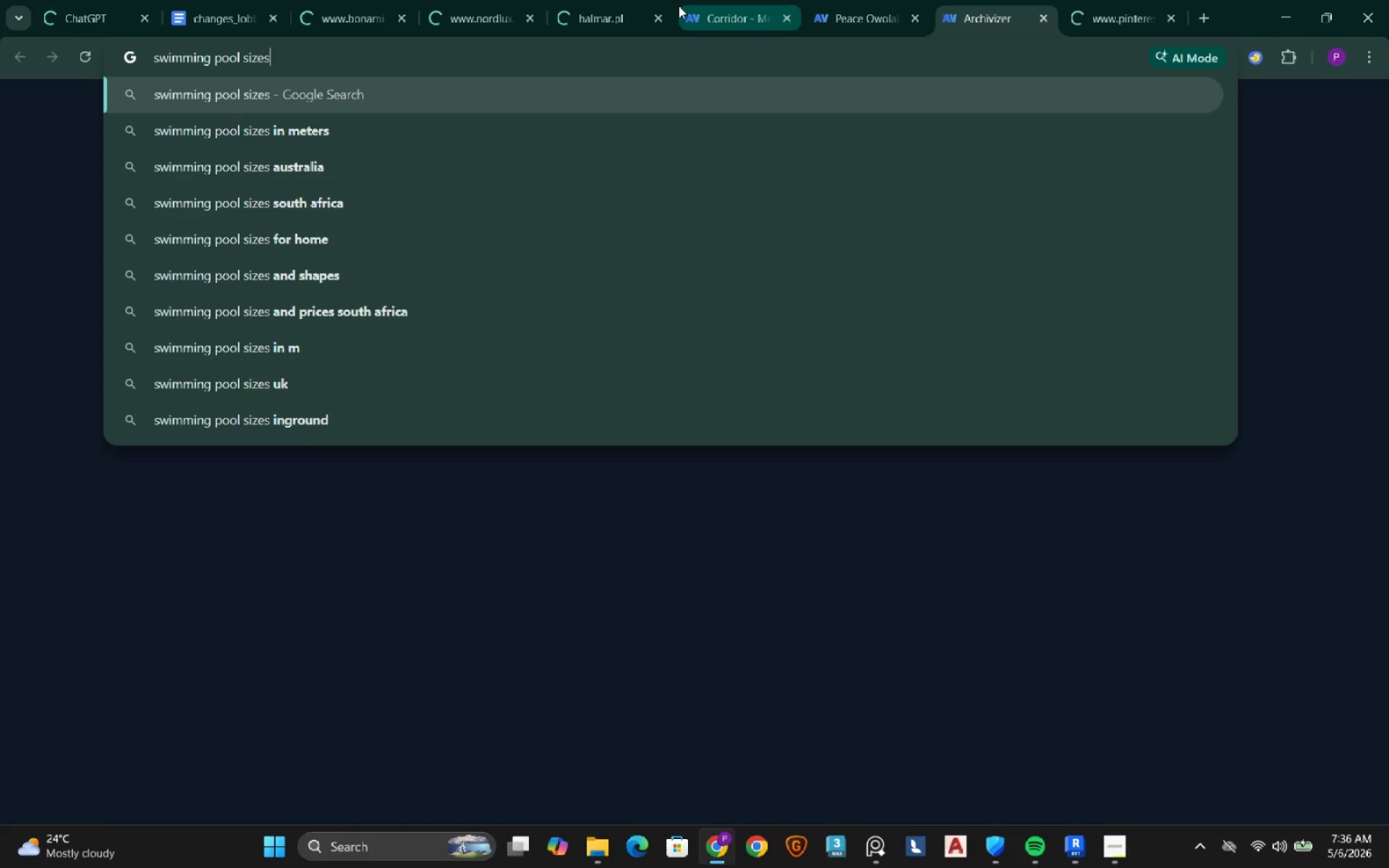 
key(Enter)
 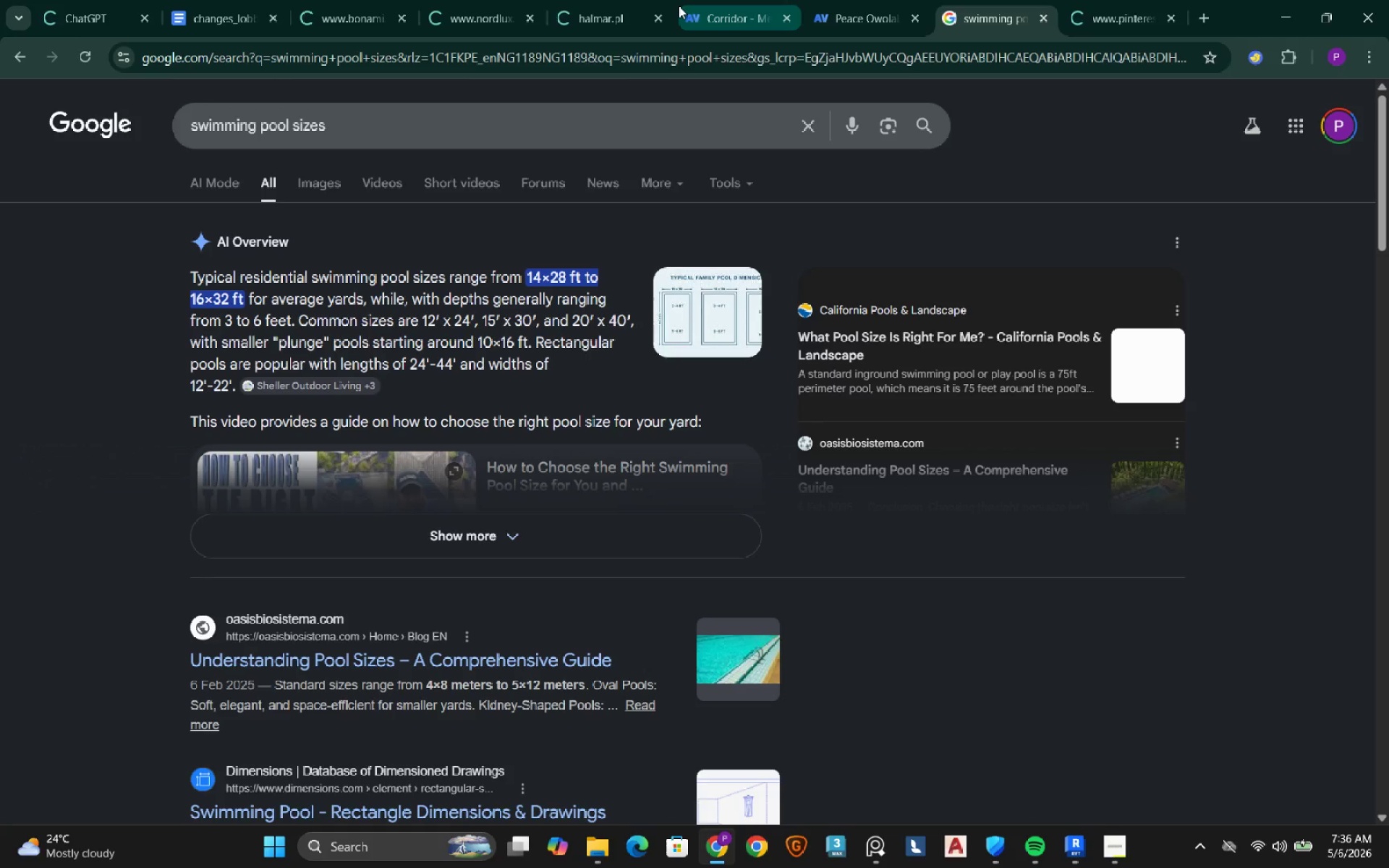 
wait(11.45)
 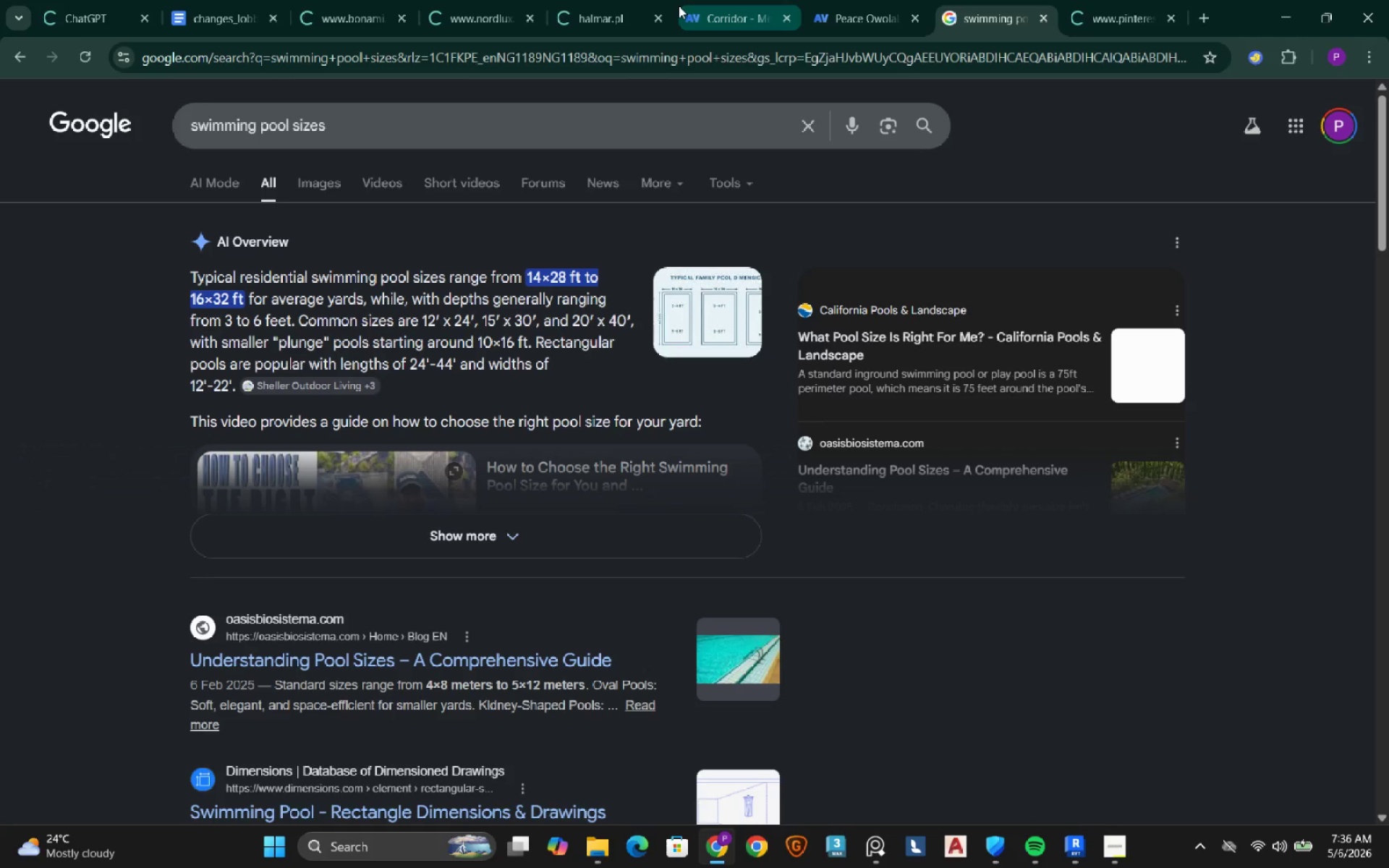 
left_click([734, 307])
 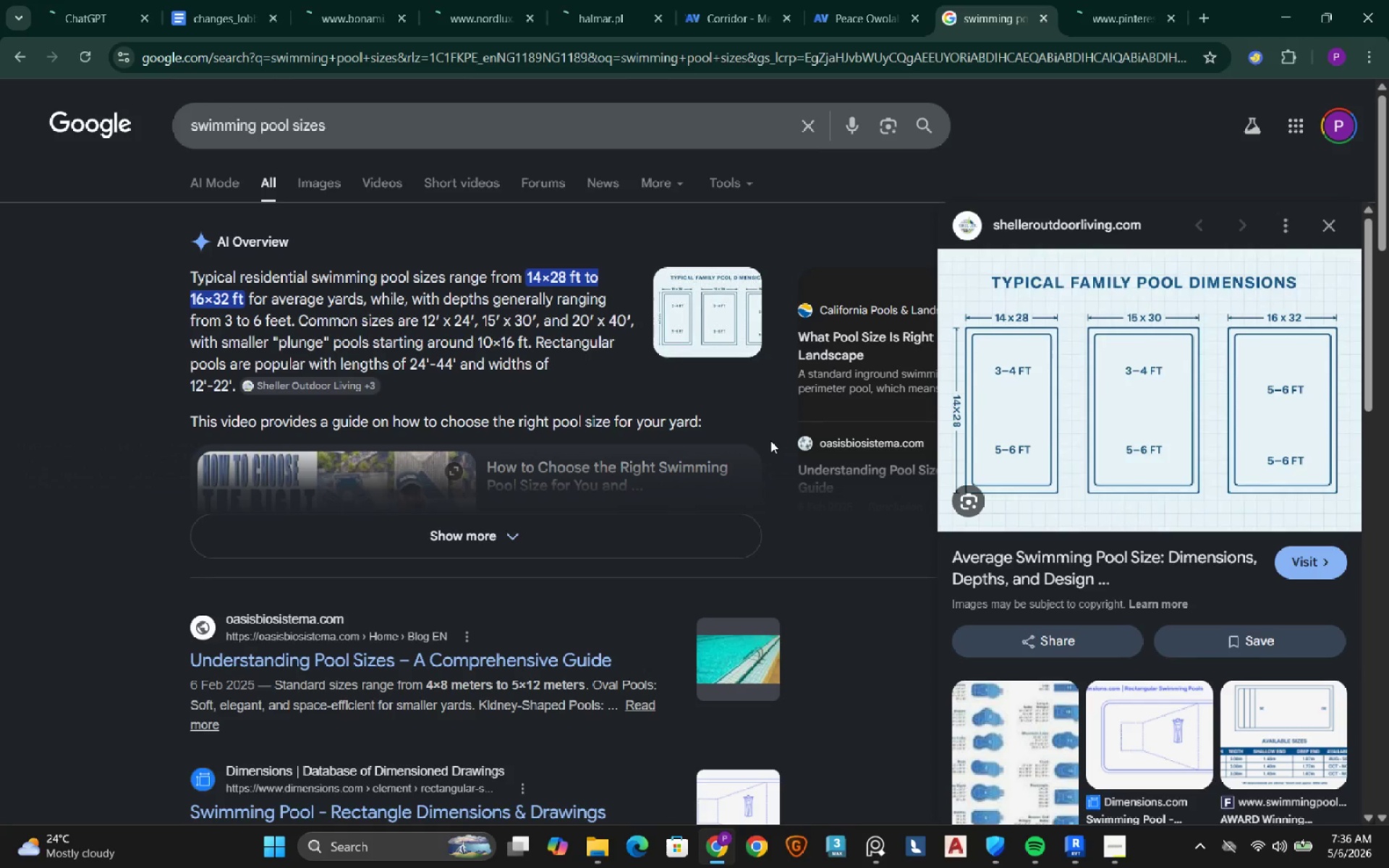 
wait(12.8)
 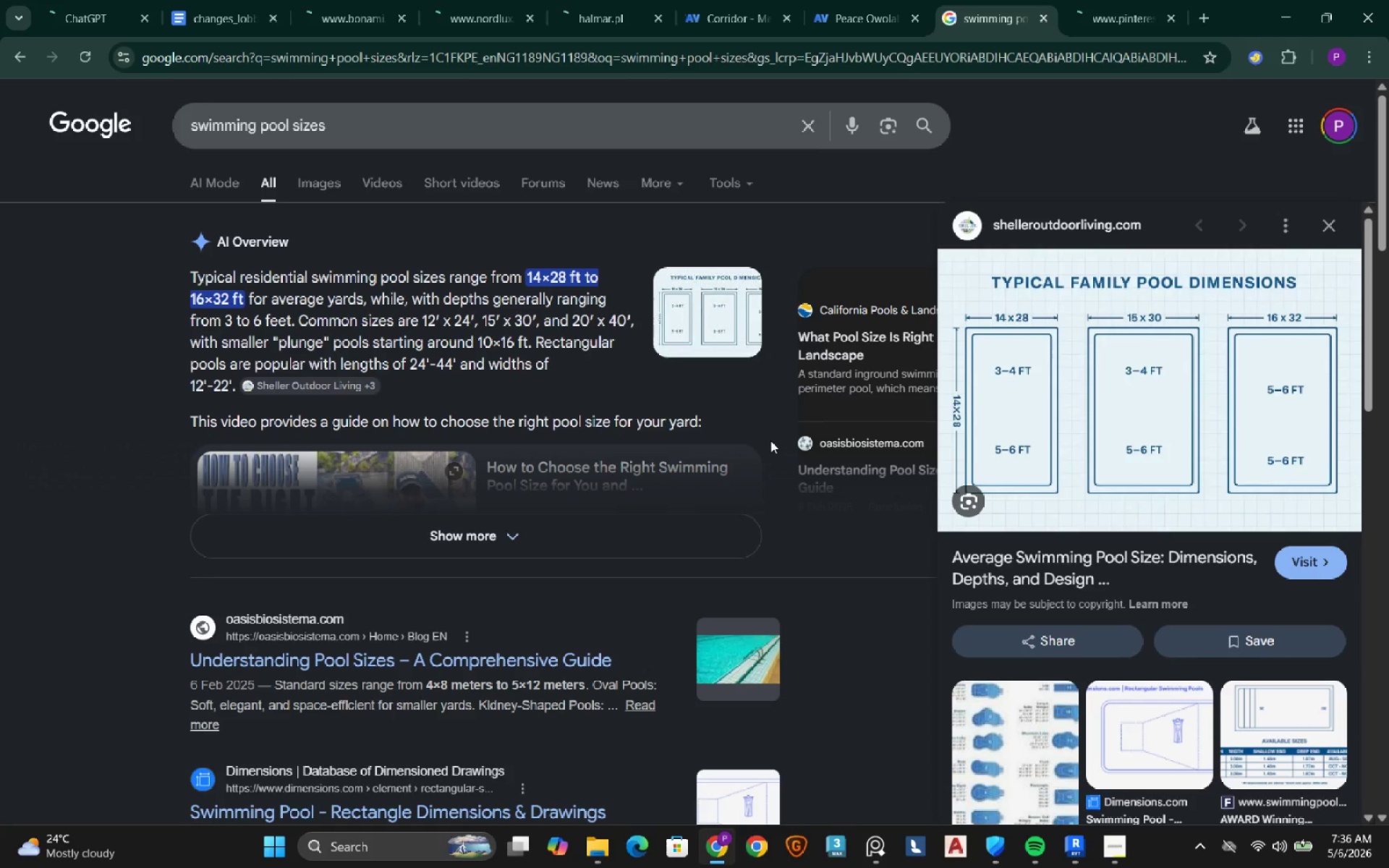 
scroll: coordinate [1027, 499], scroll_direction: down, amount: 1.0
 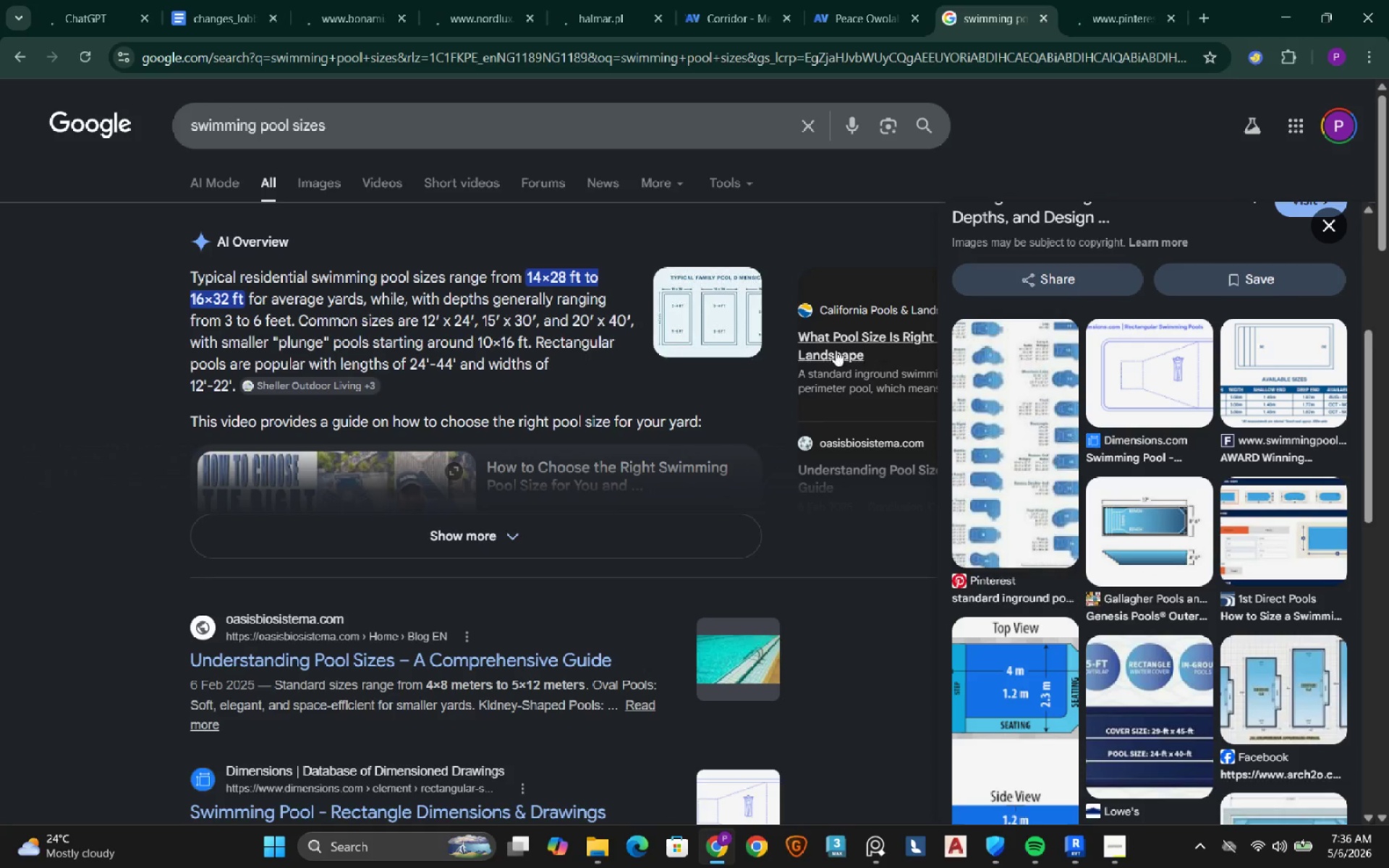 
left_click([484, 137])
 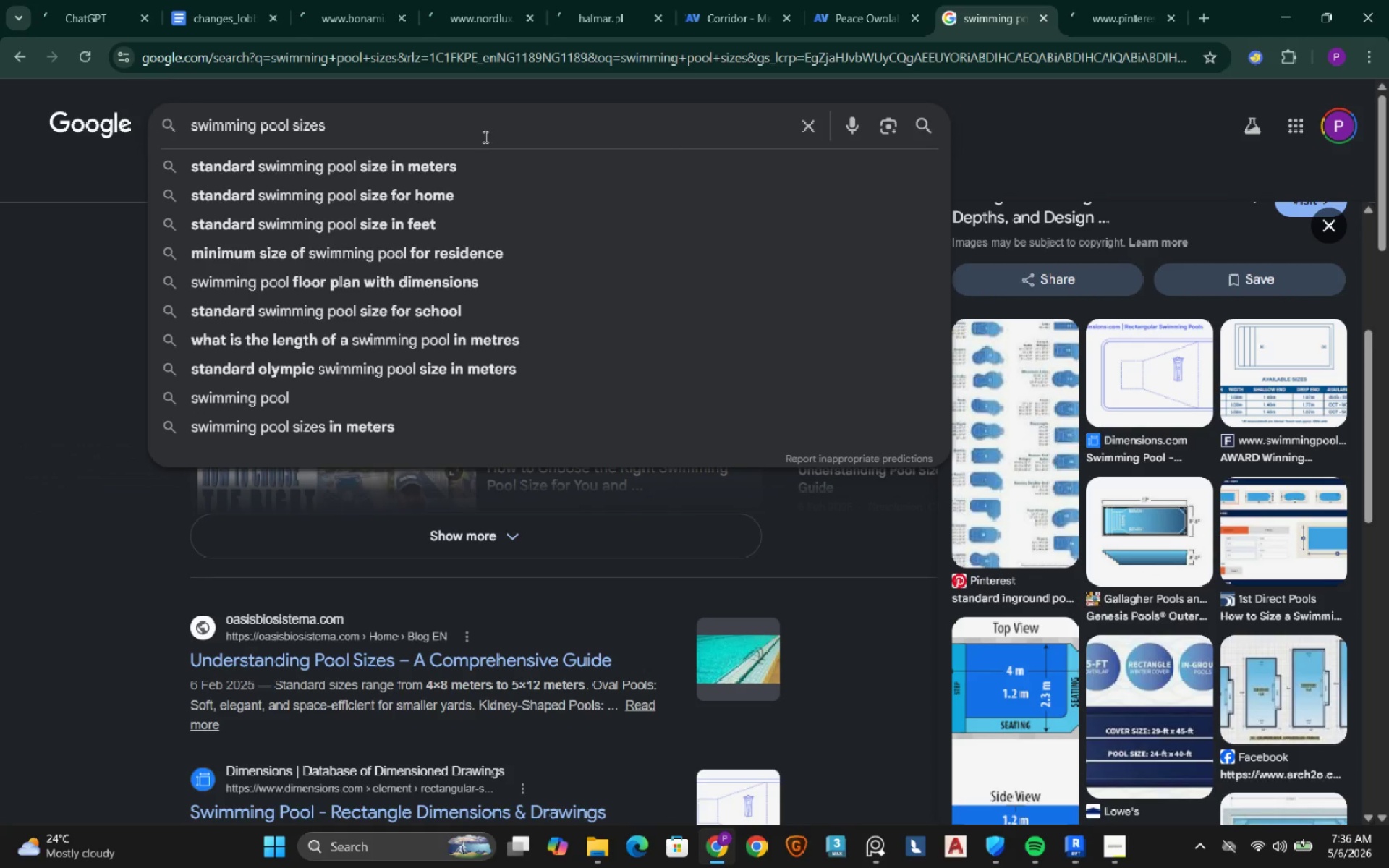 
key(ArrowDown)
 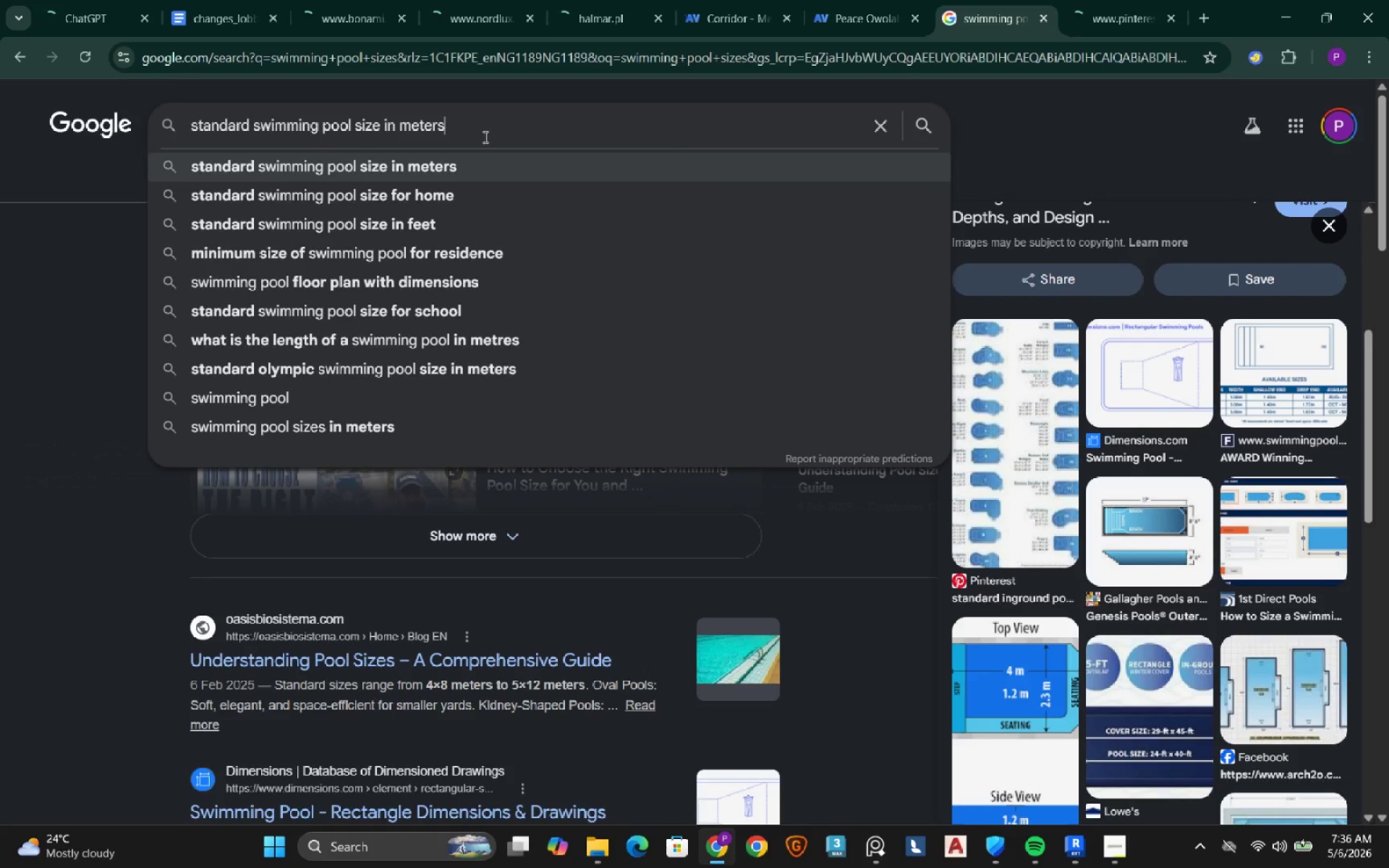 
key(Enter)
 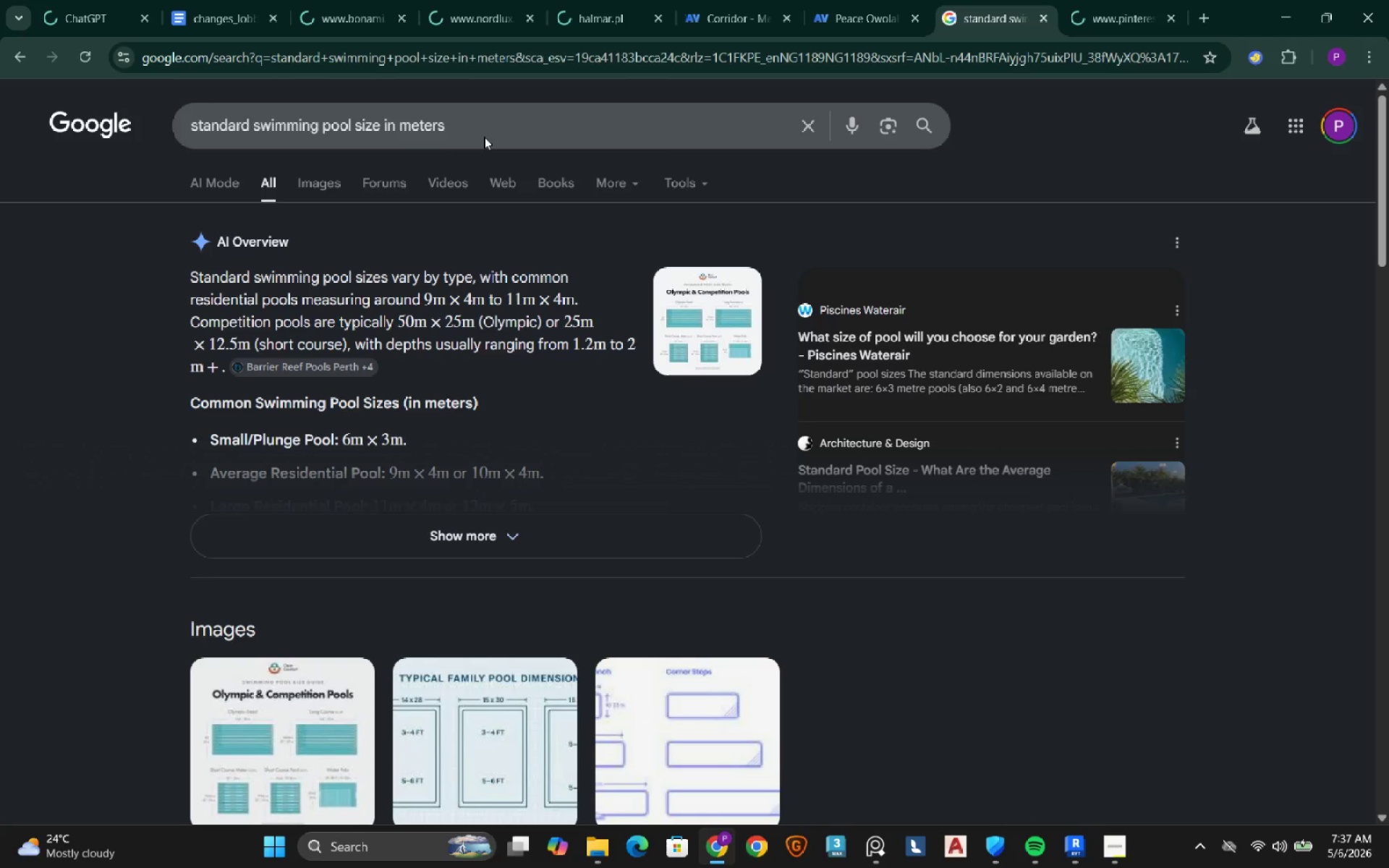 
wait(13.75)
 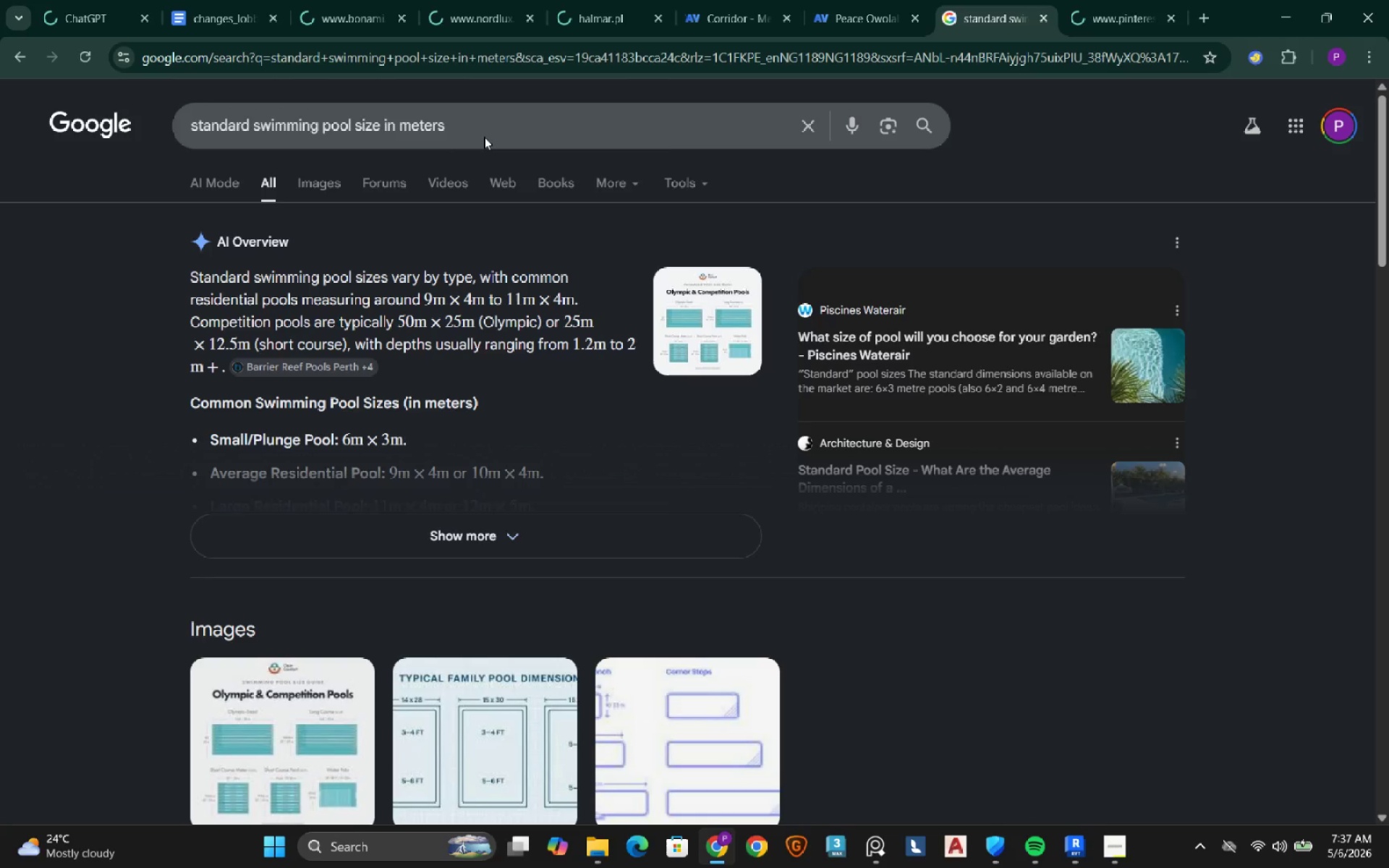 
left_click([1286, 26])
 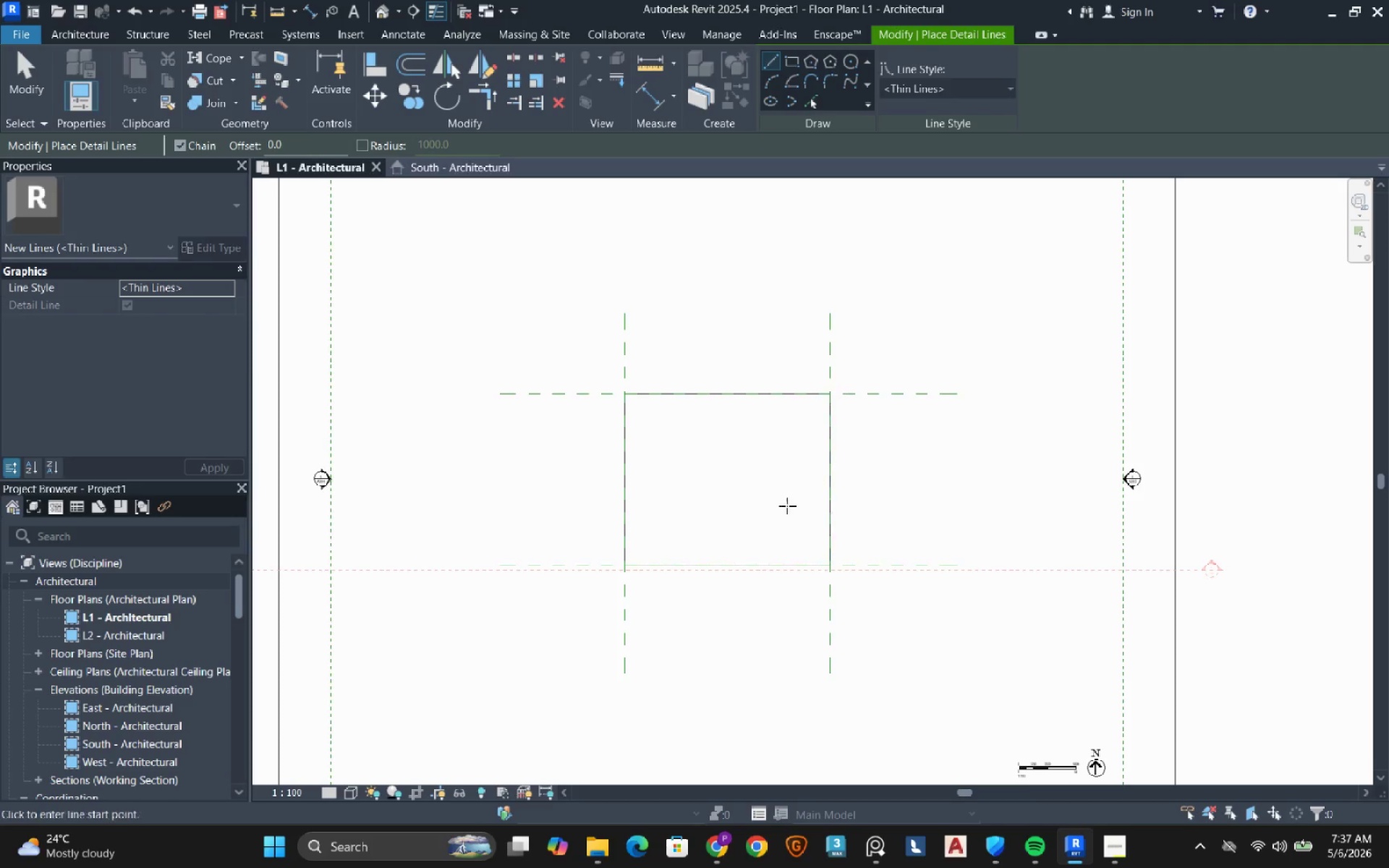 
scroll: coordinate [749, 528], scroll_direction: up, amount: 3.0
 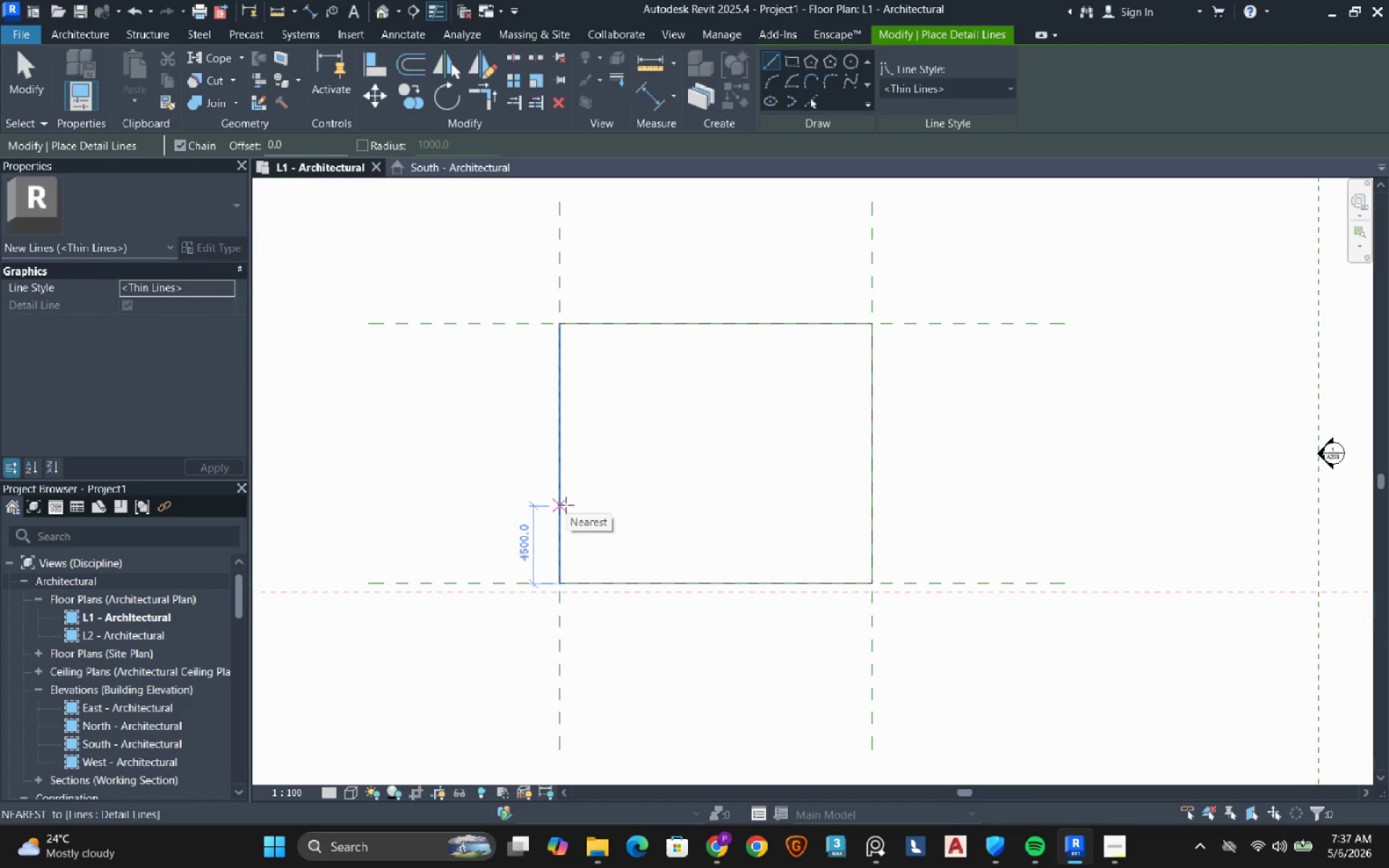 
wait(7.42)
 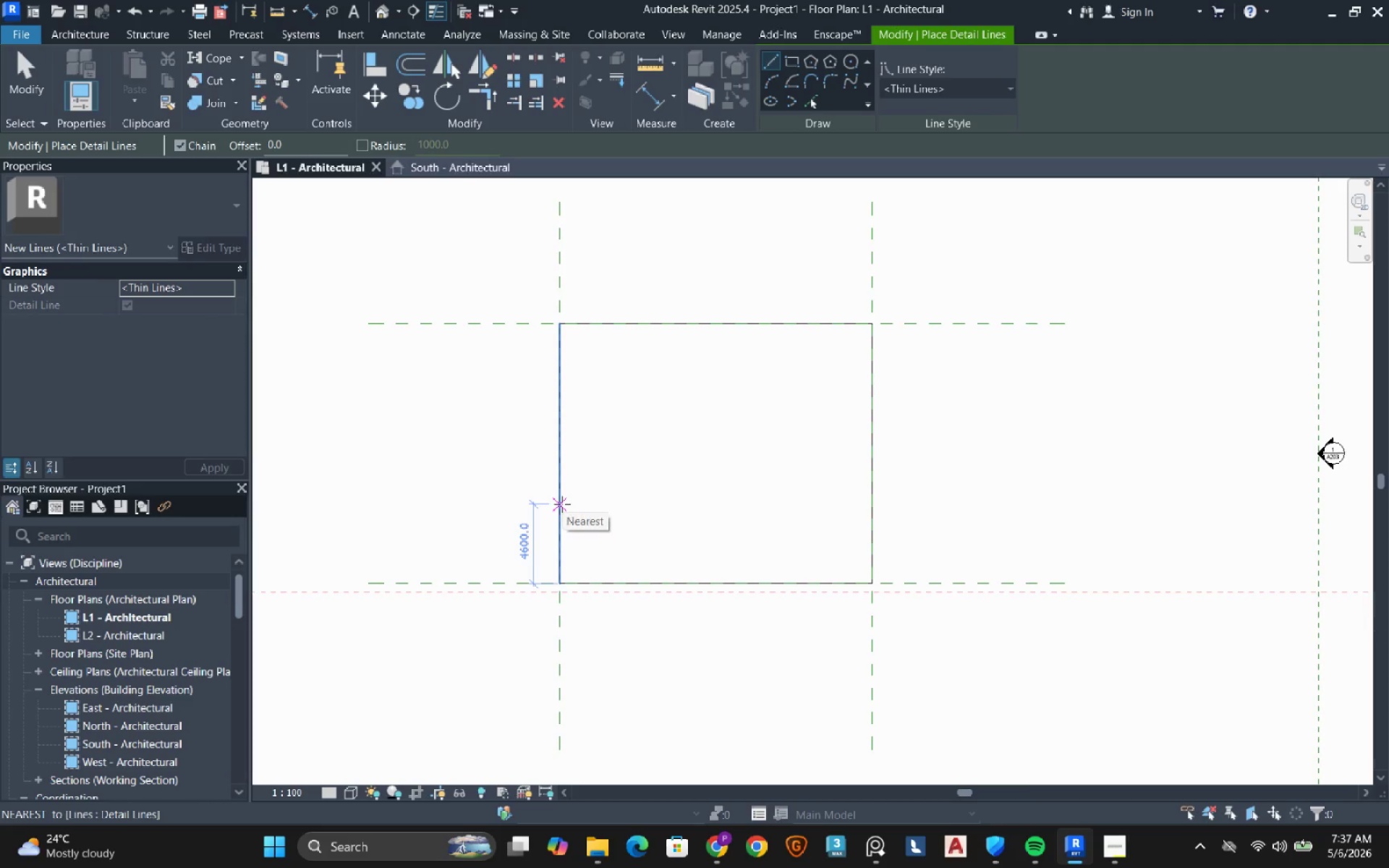 
left_click([91, 39])
 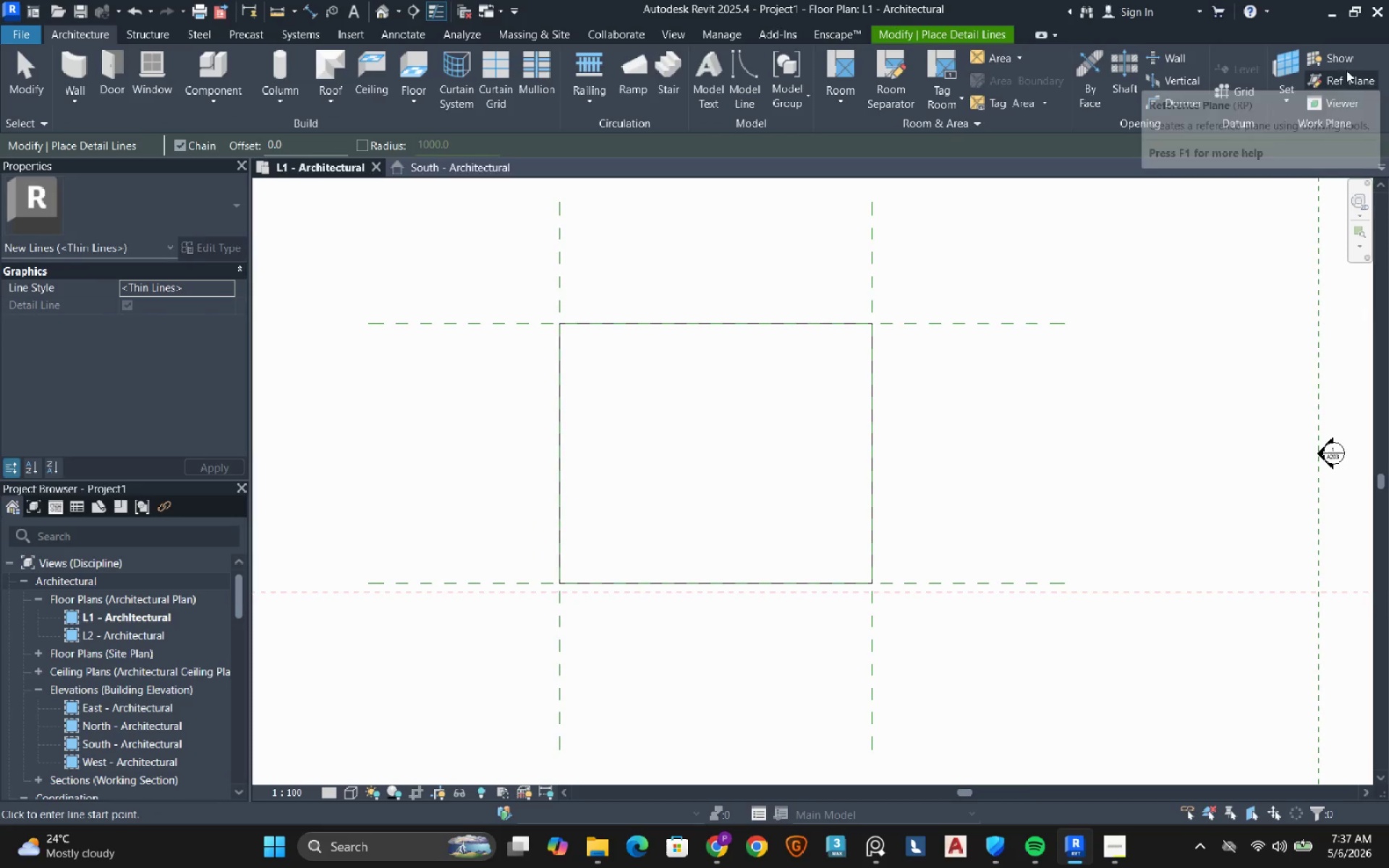 
left_click([1347, 76])
 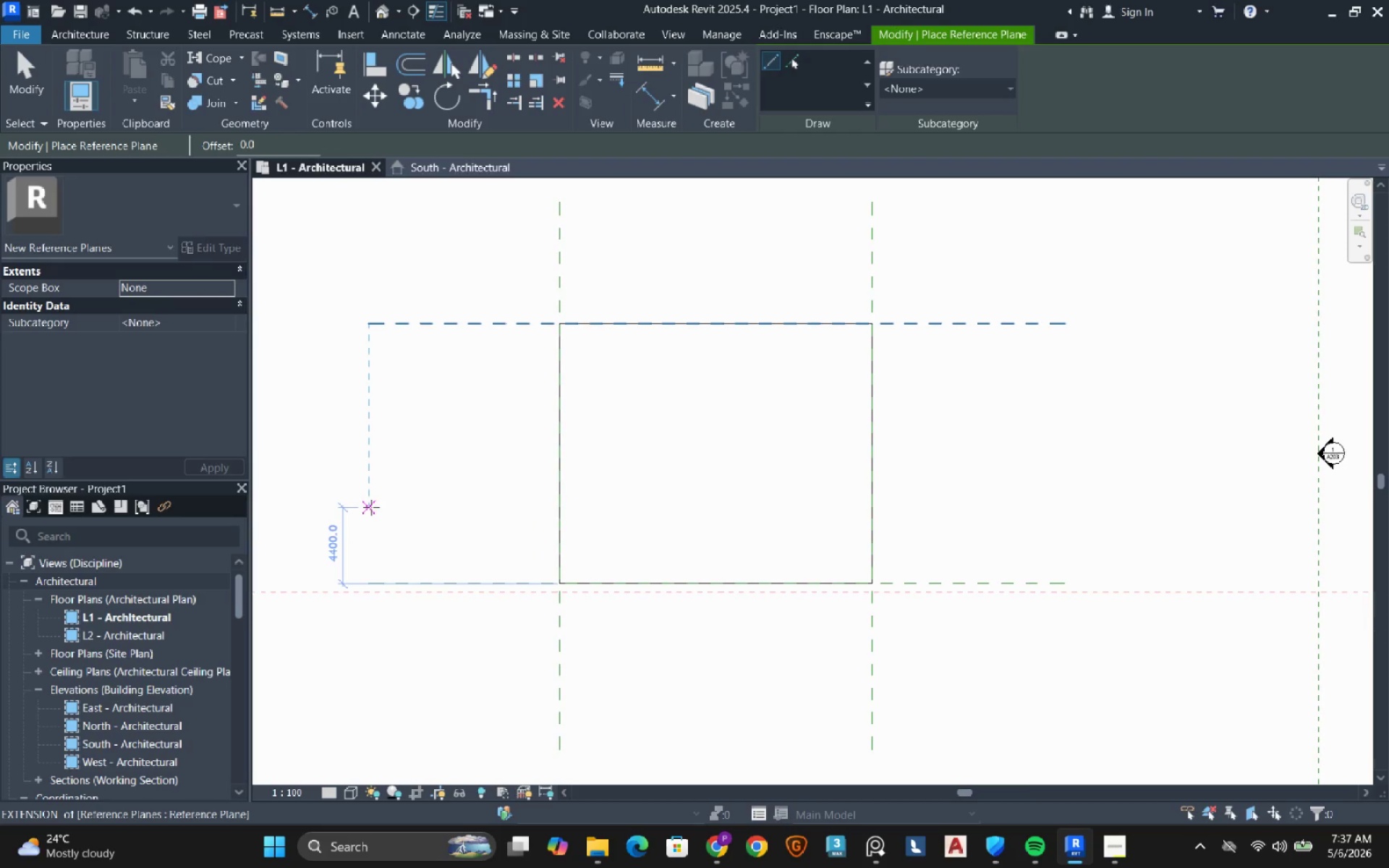 
left_click([372, 505])
 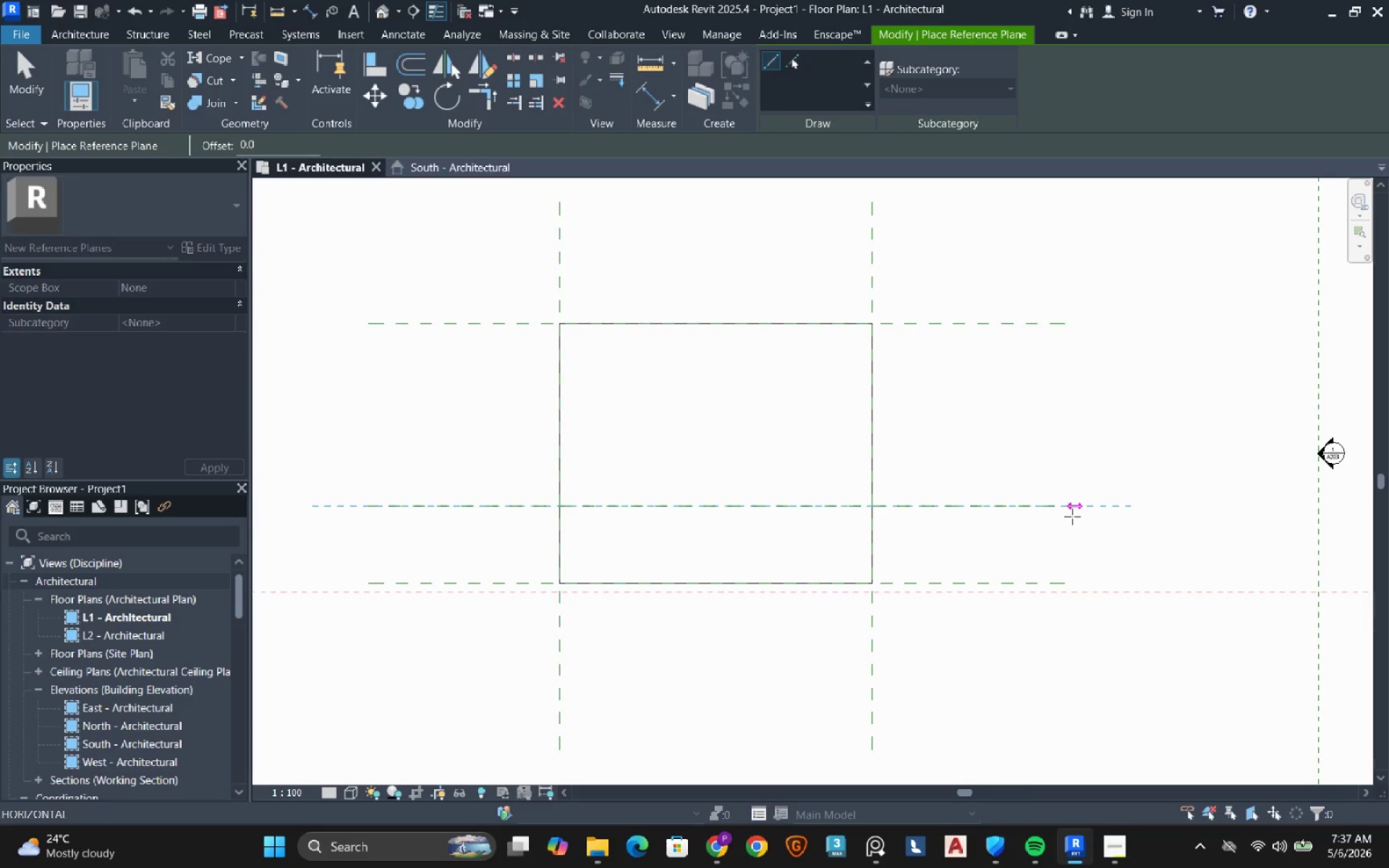 
left_click([1064, 516])
 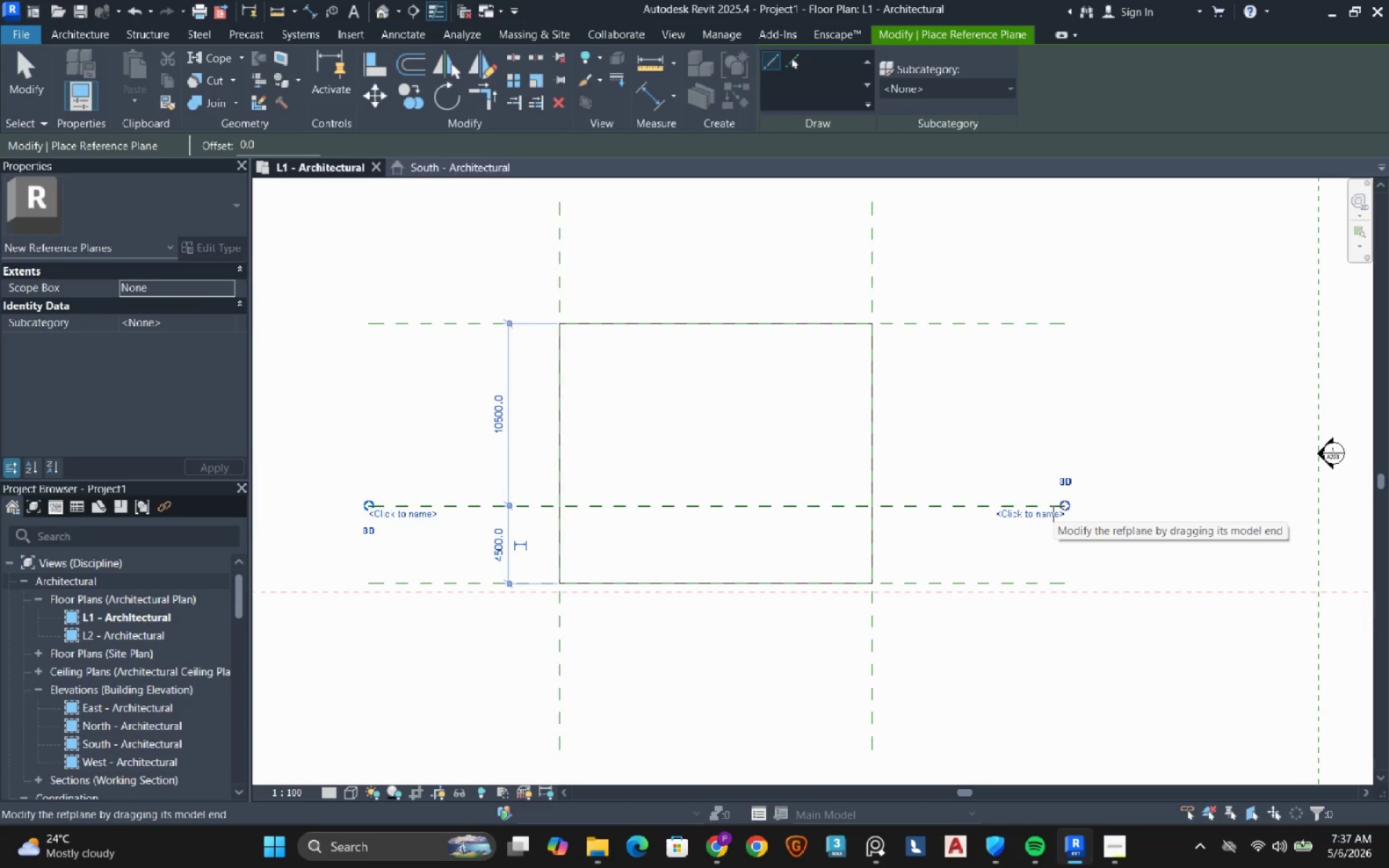 
key(Escape)
 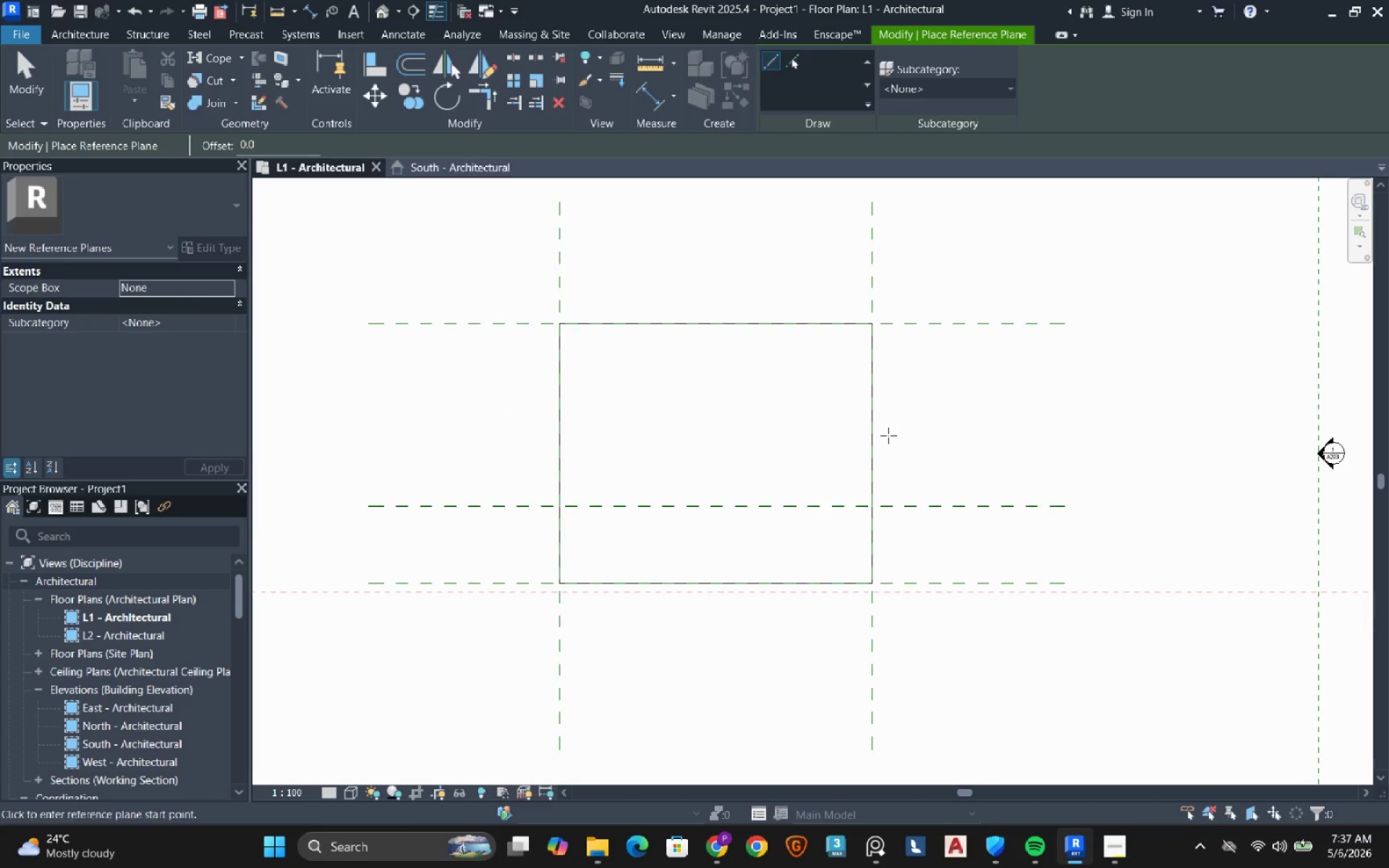 
key(Escape)
 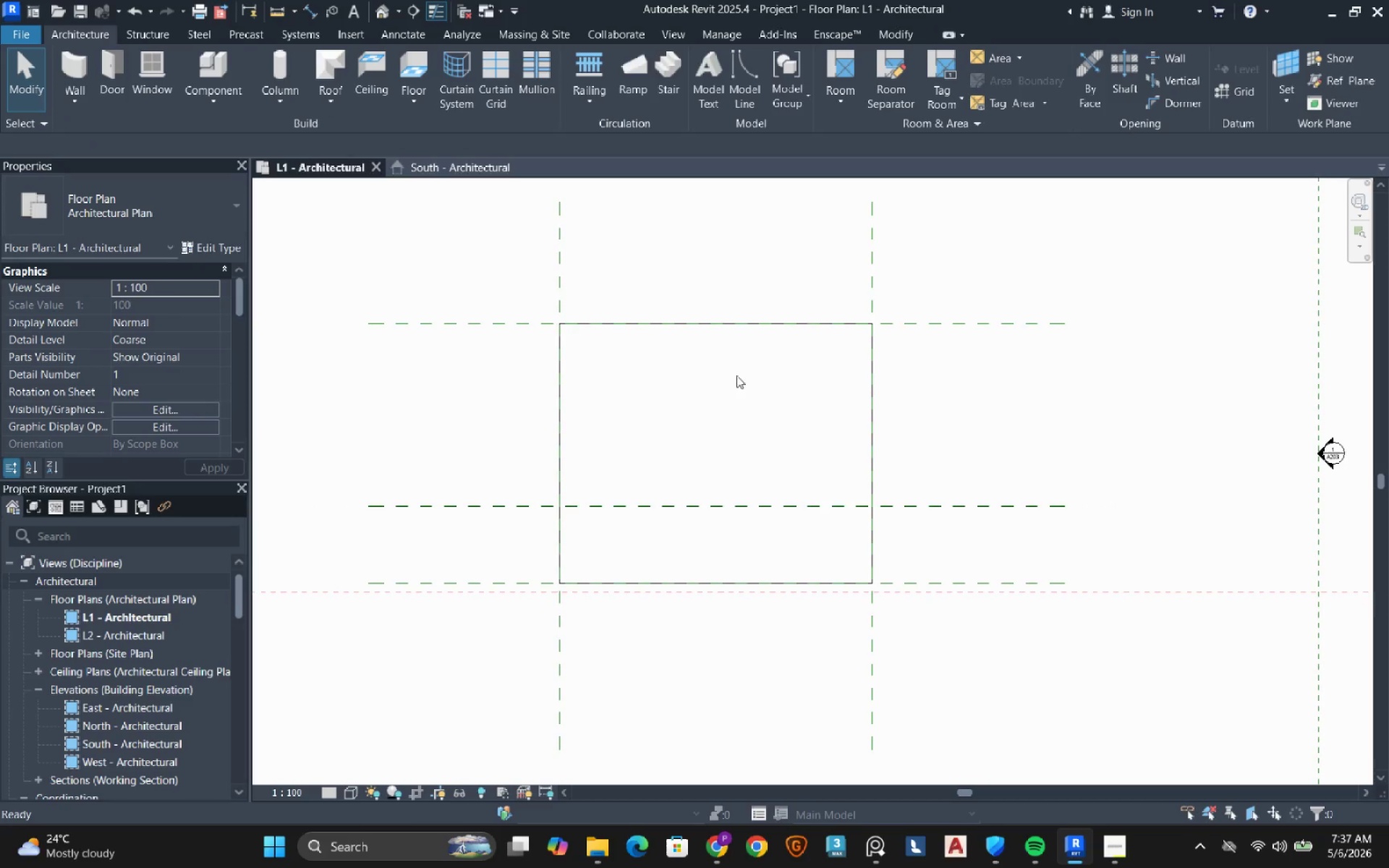 
key(Escape)
 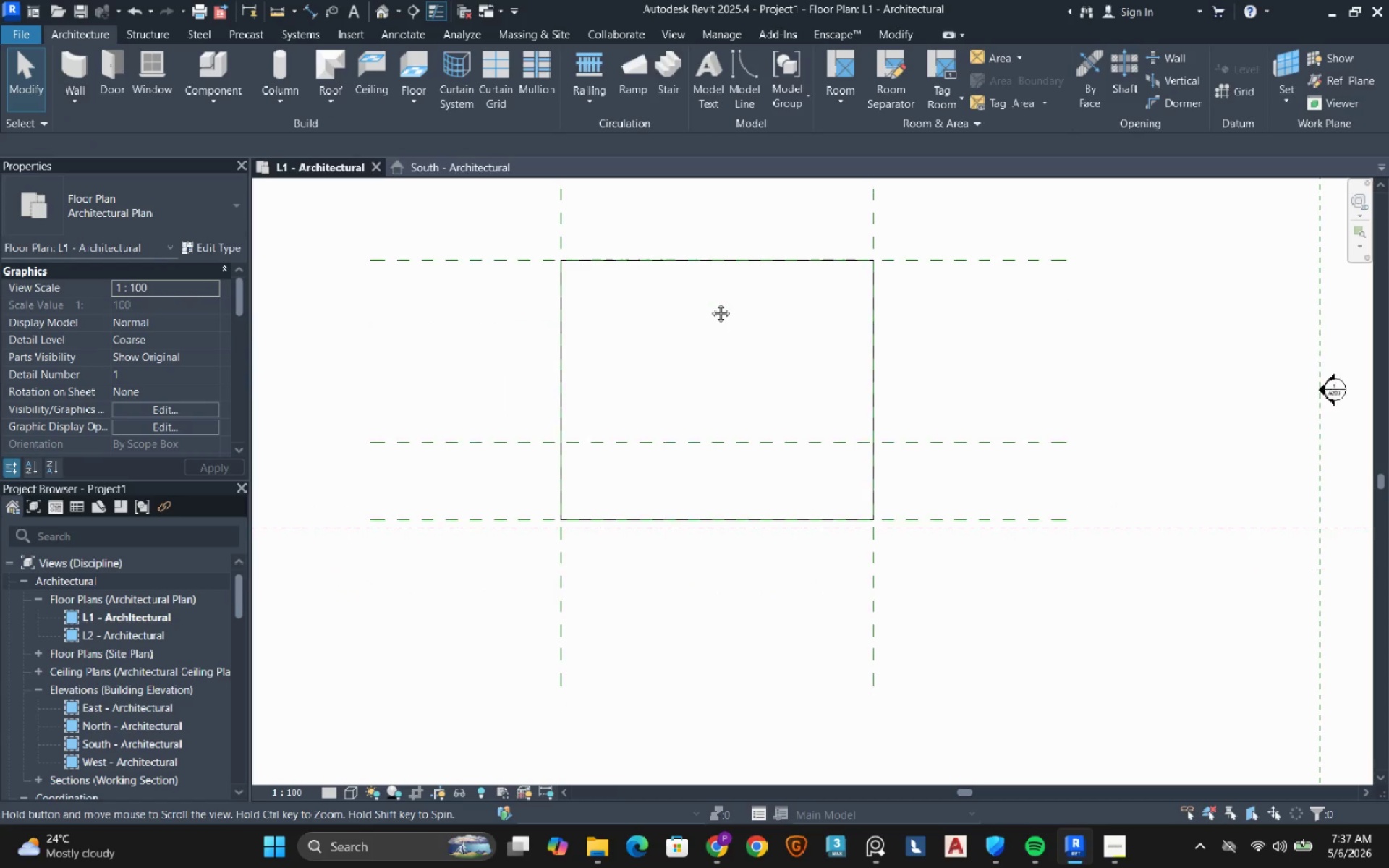 
scroll: coordinate [710, 302], scroll_direction: down, amount: 1.0
 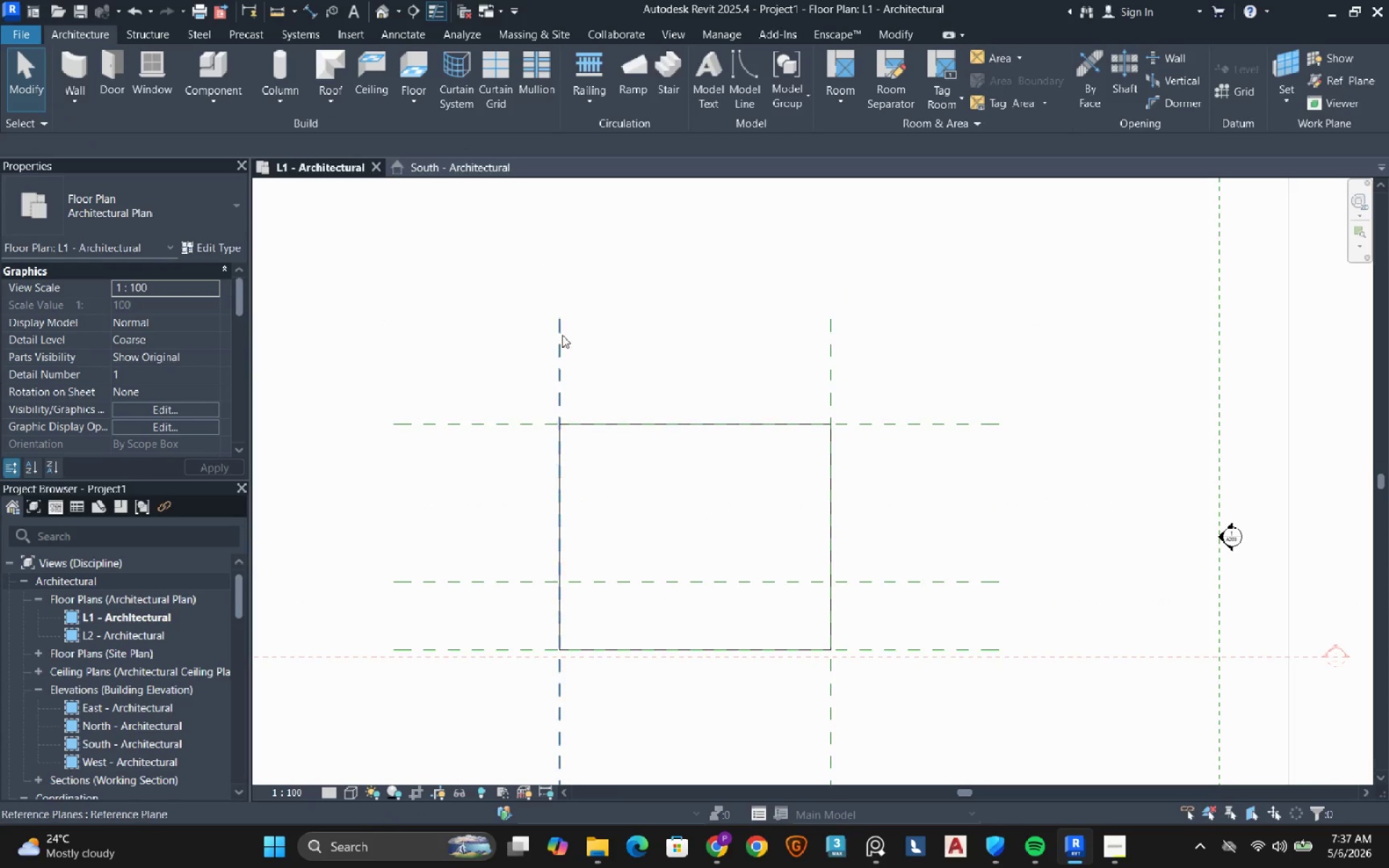 
left_click([560, 333])
 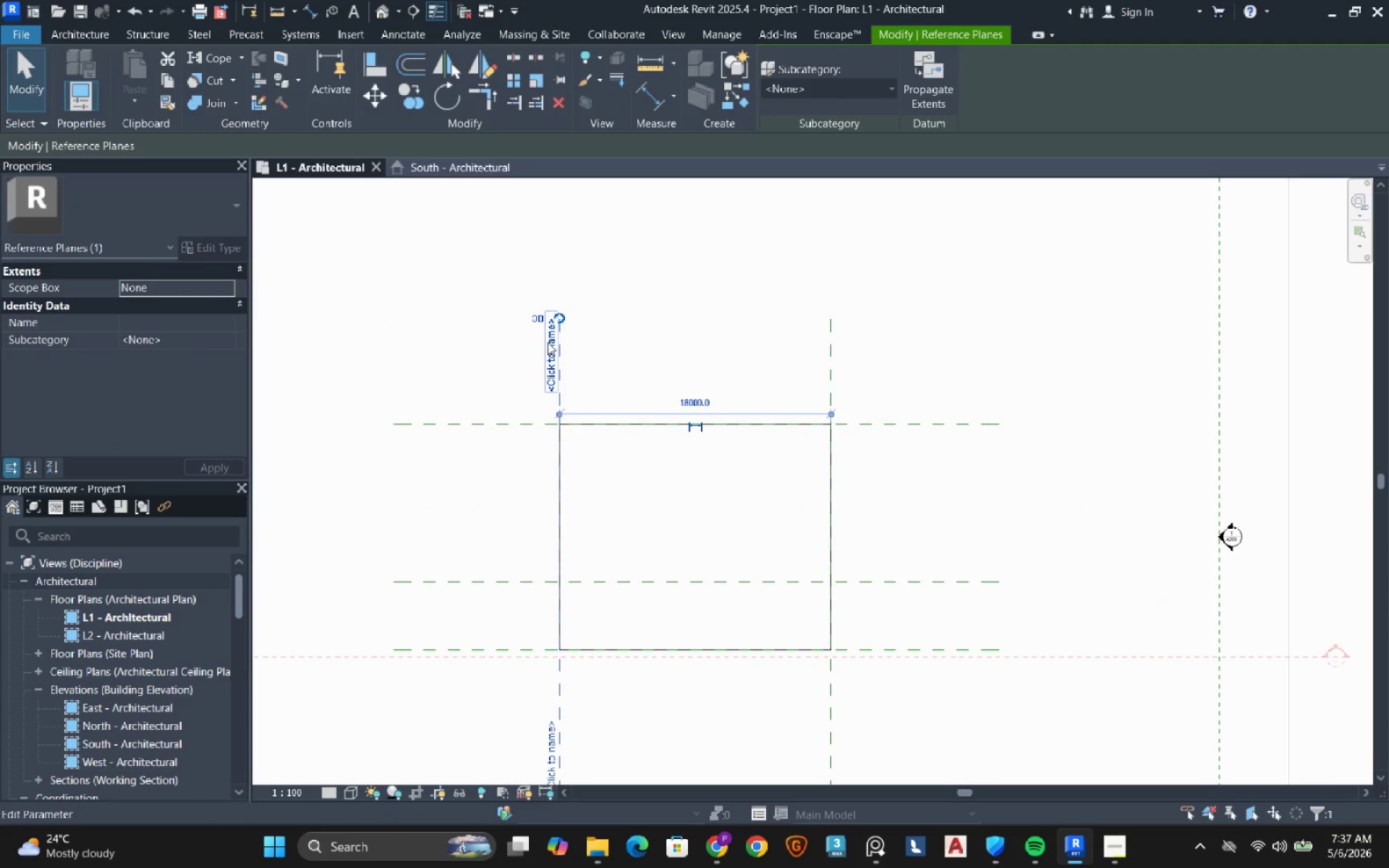 
left_click([548, 342])
 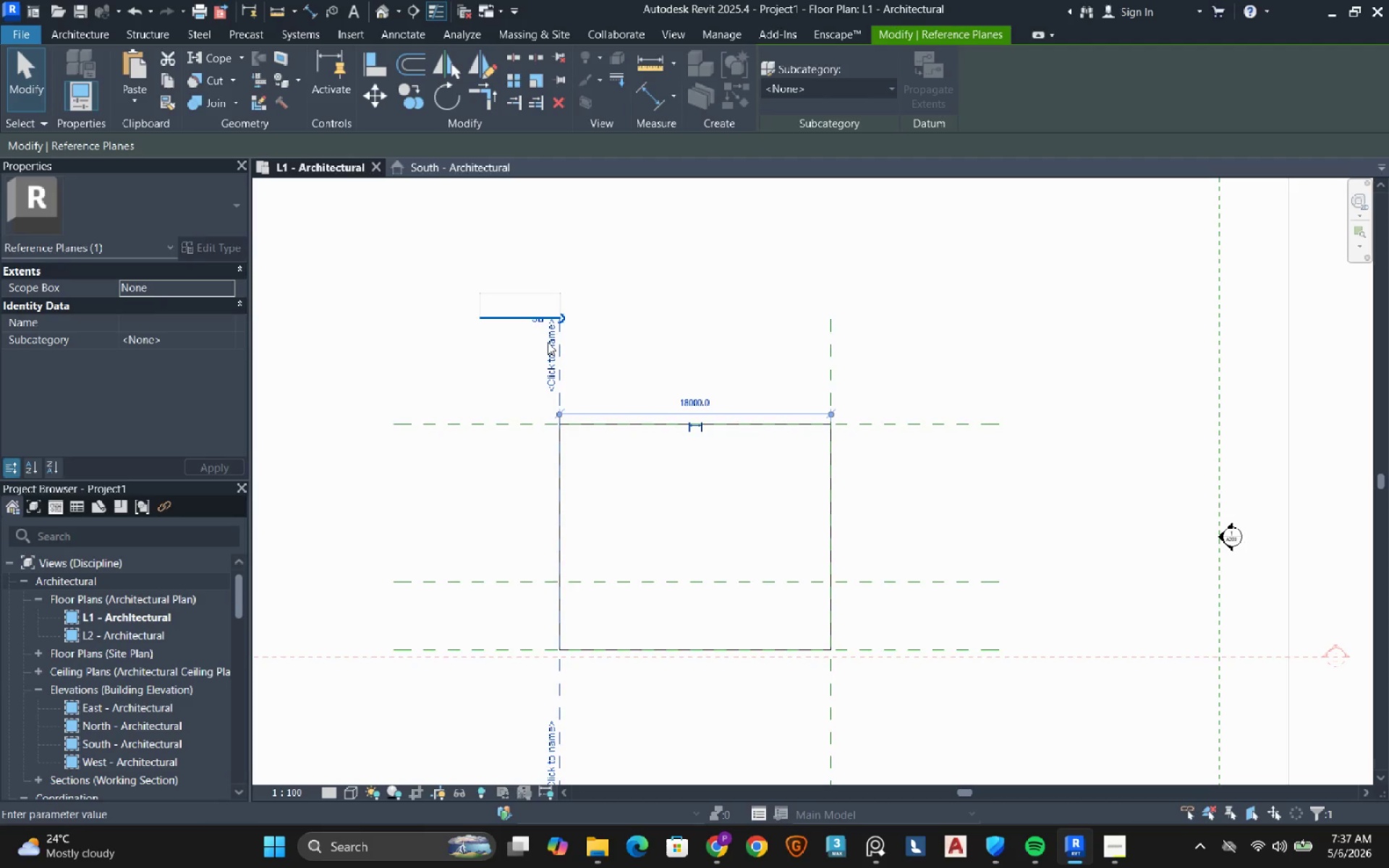 
key(Shift+ShiftLeft)
 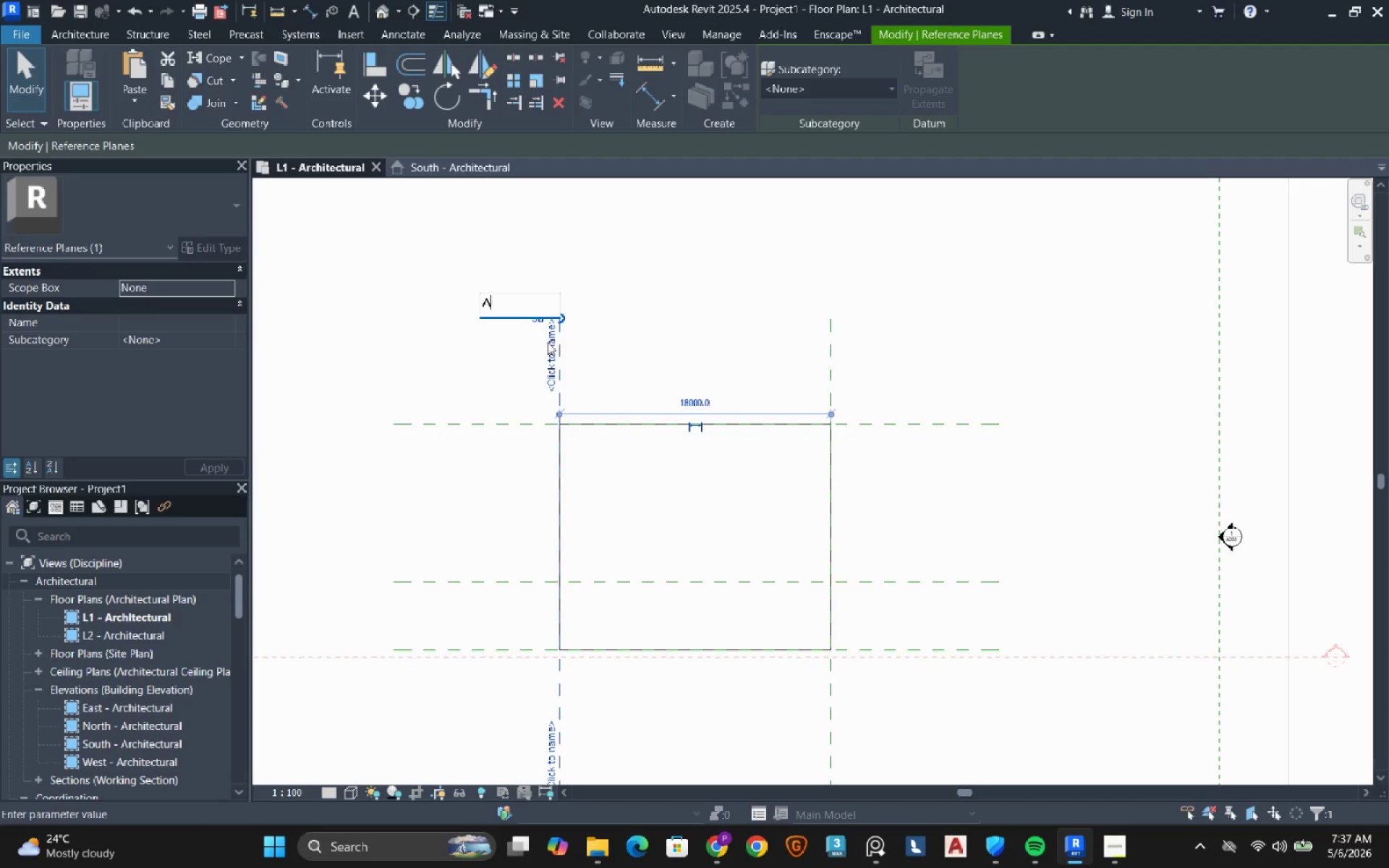 
key(Shift+A)
 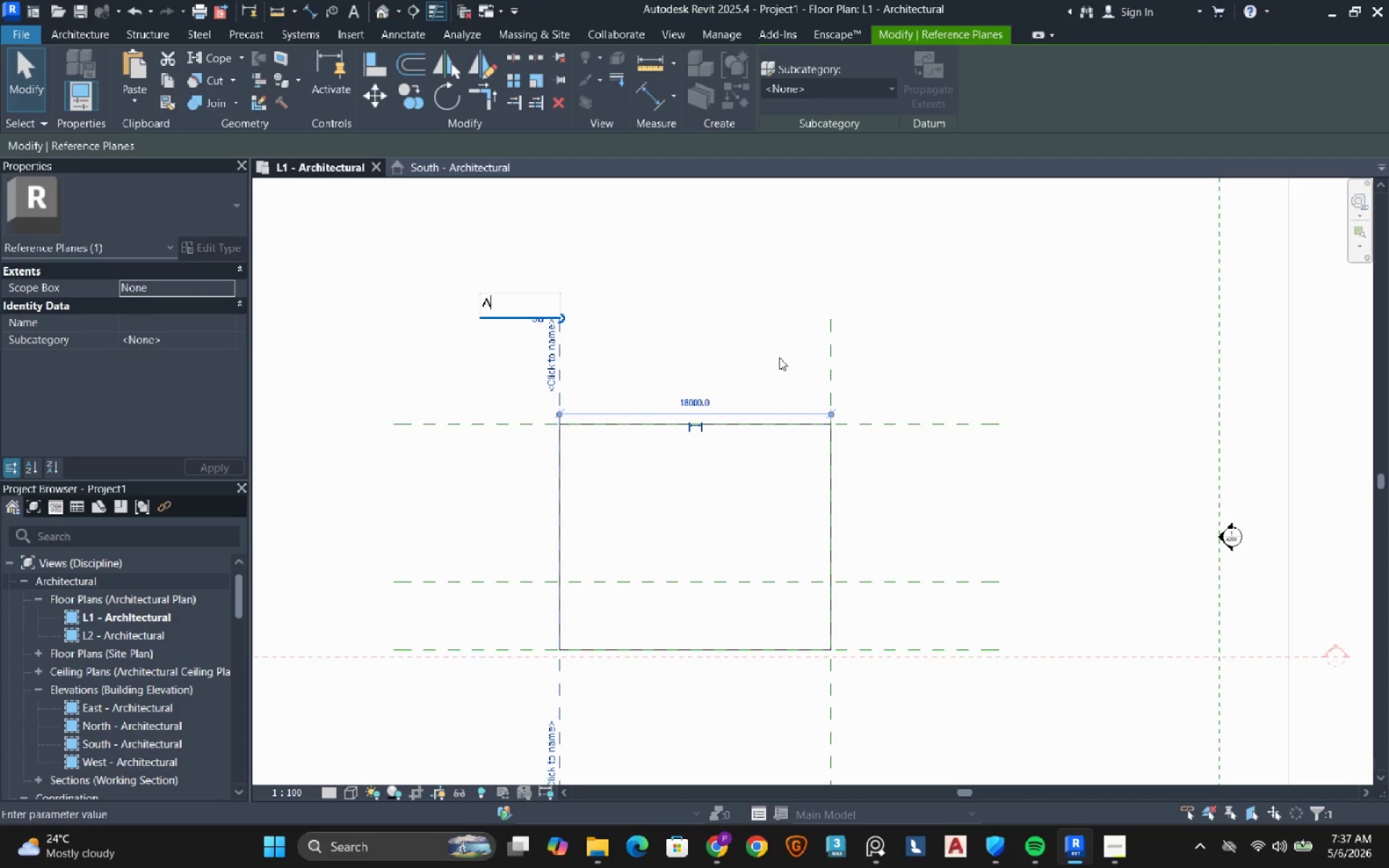 
left_click([779, 357])
 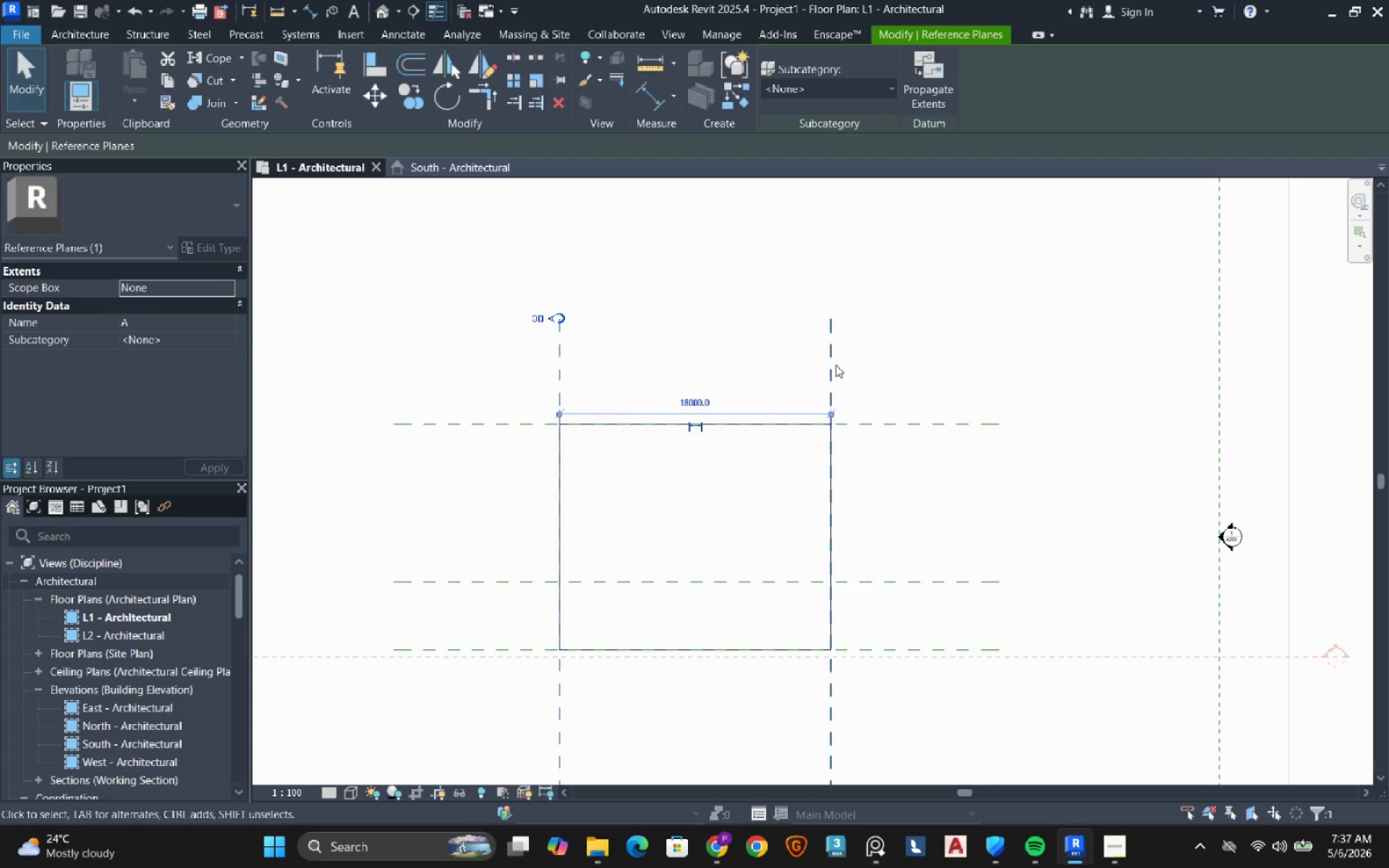 
left_click([836, 365])
 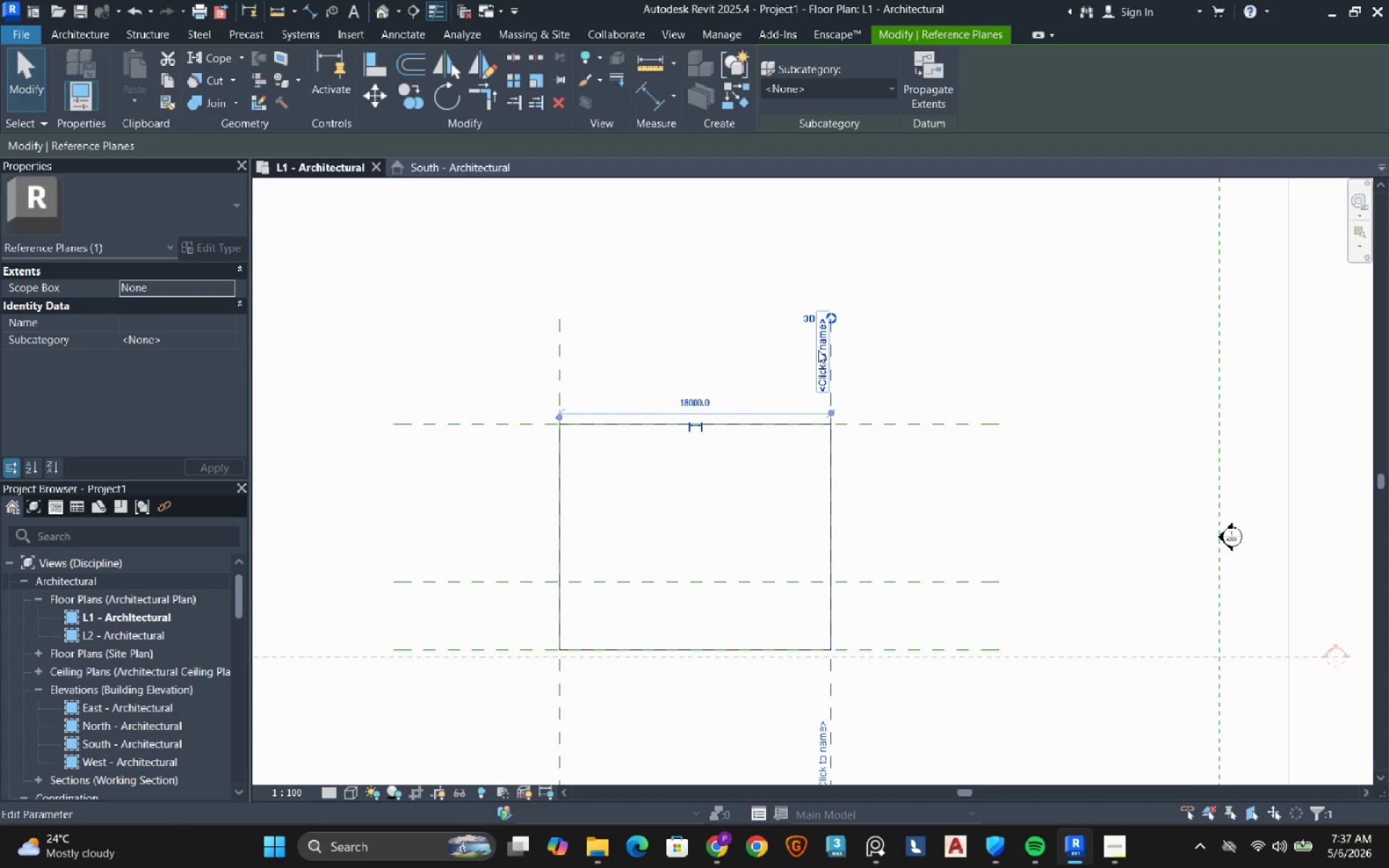 
left_click([818, 350])
 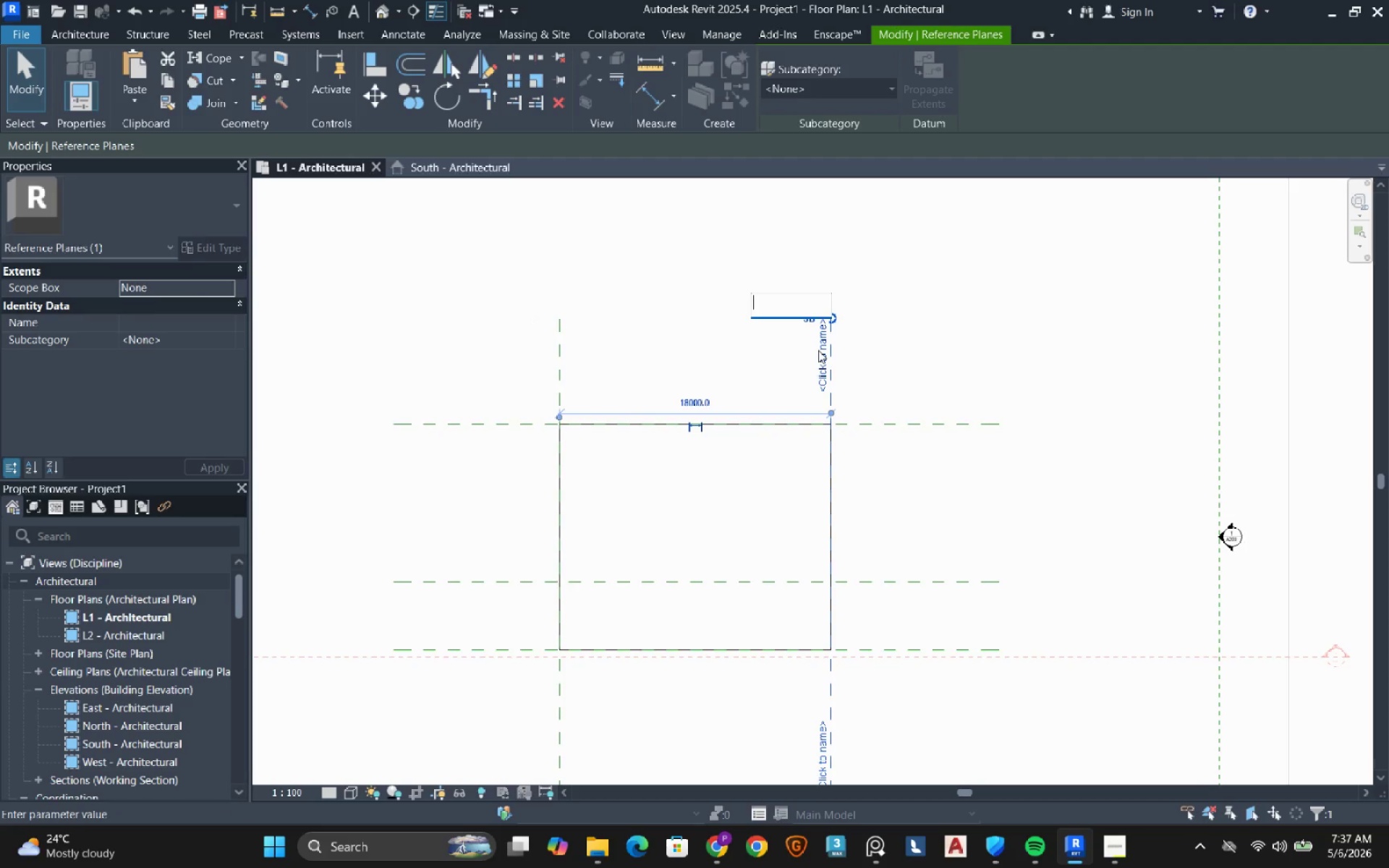 
key(Shift+B)
 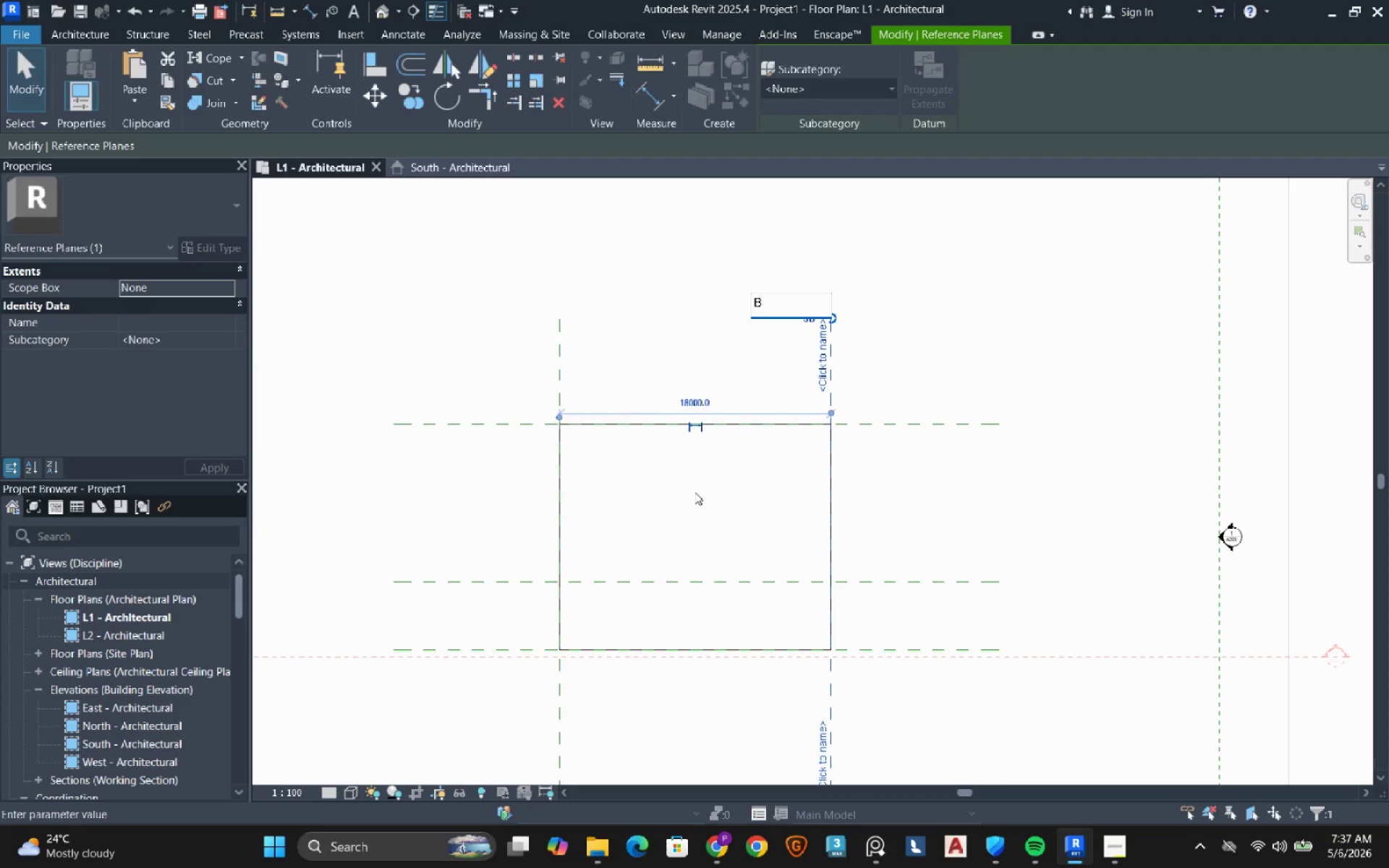 
left_click([694, 496])
 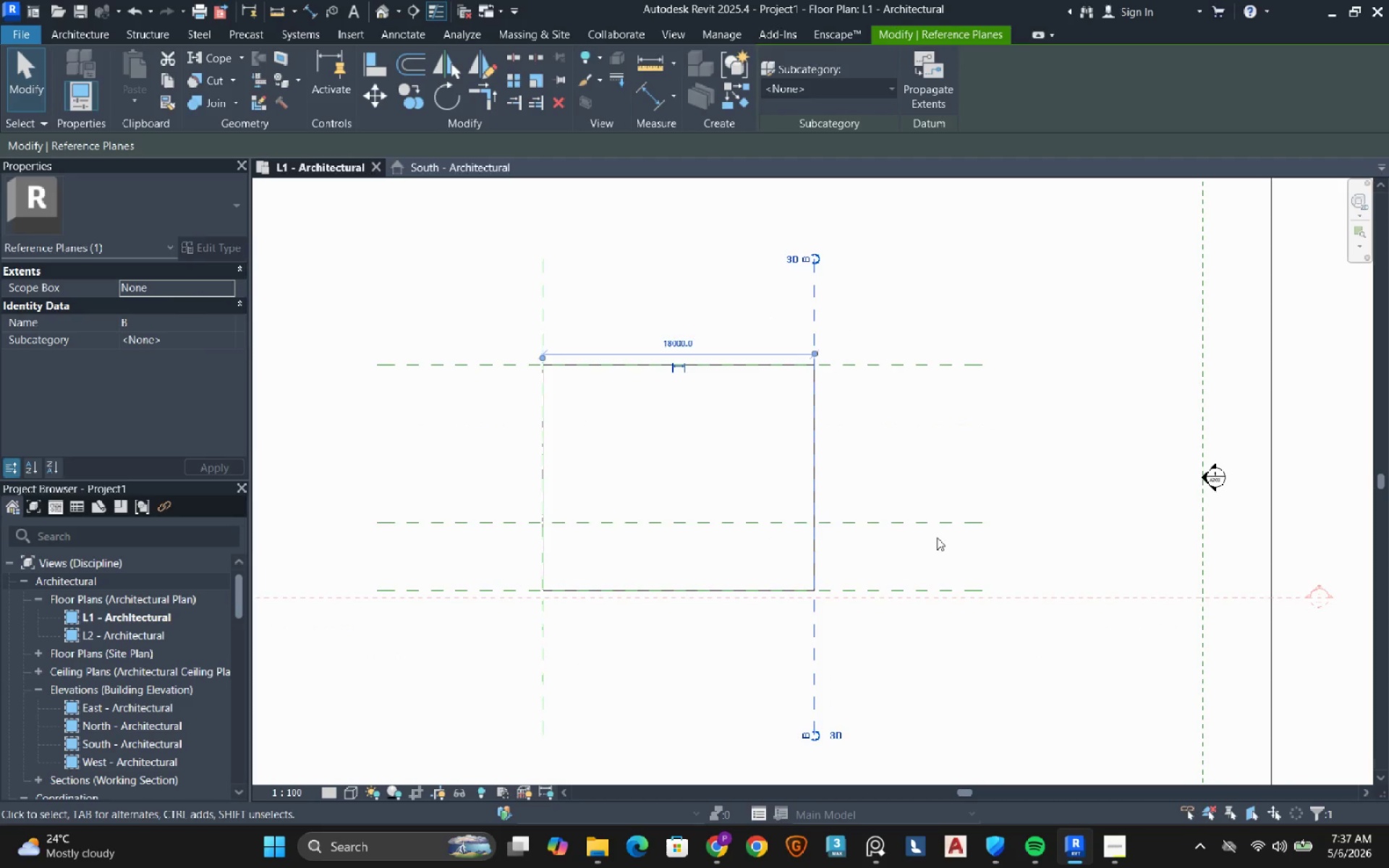 
left_click([938, 522])
 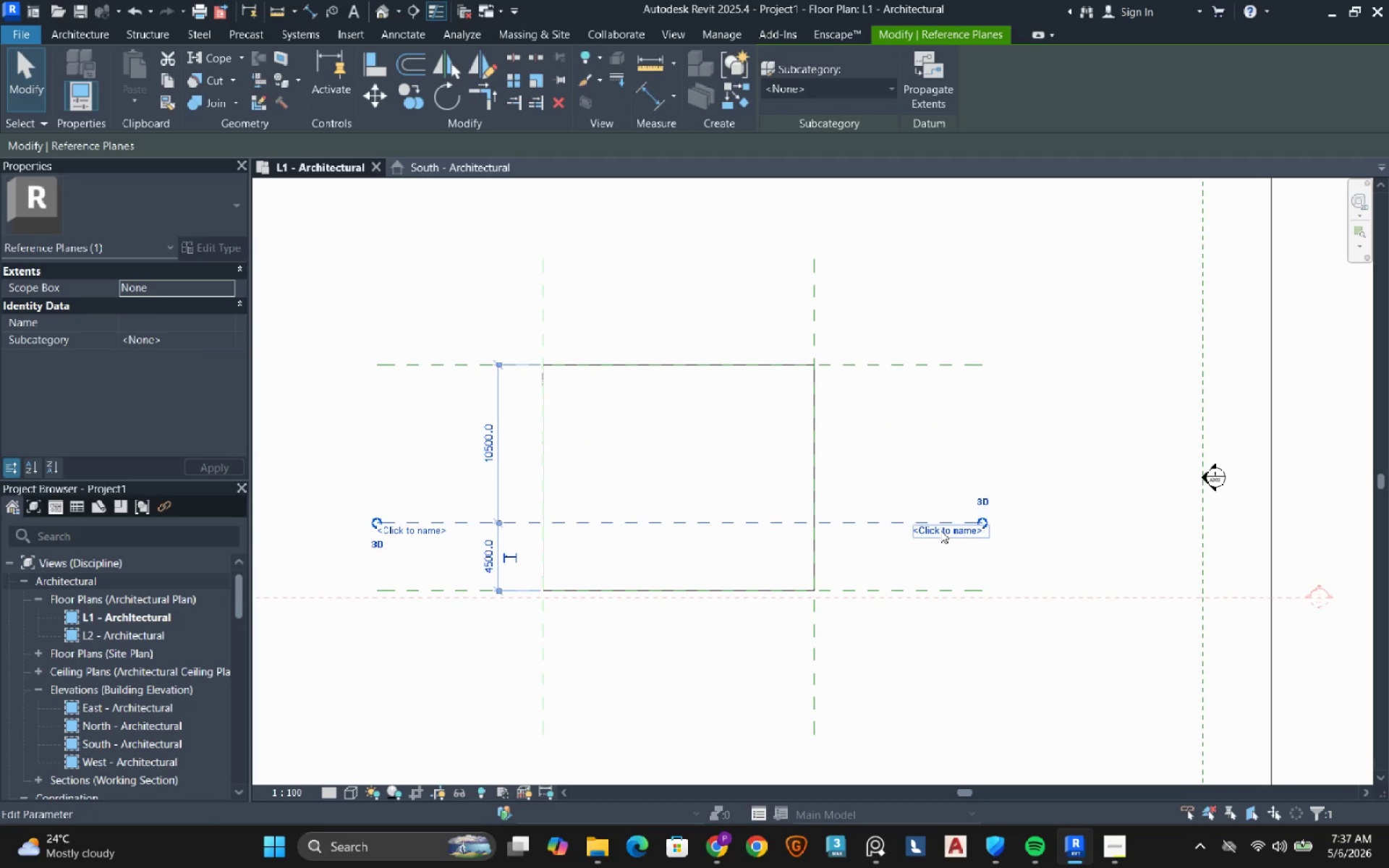 
left_click([940, 530])
 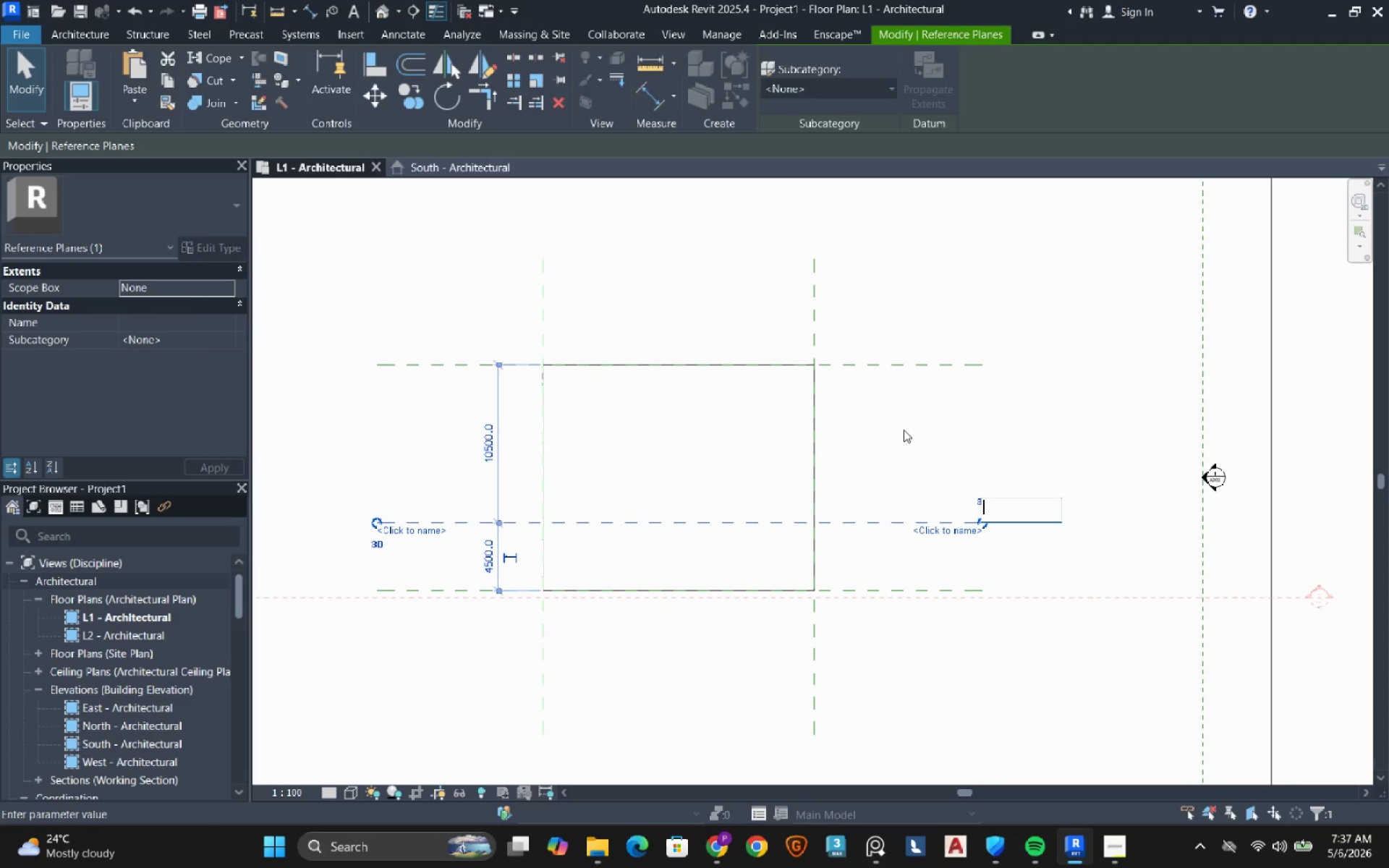 
key(1)
 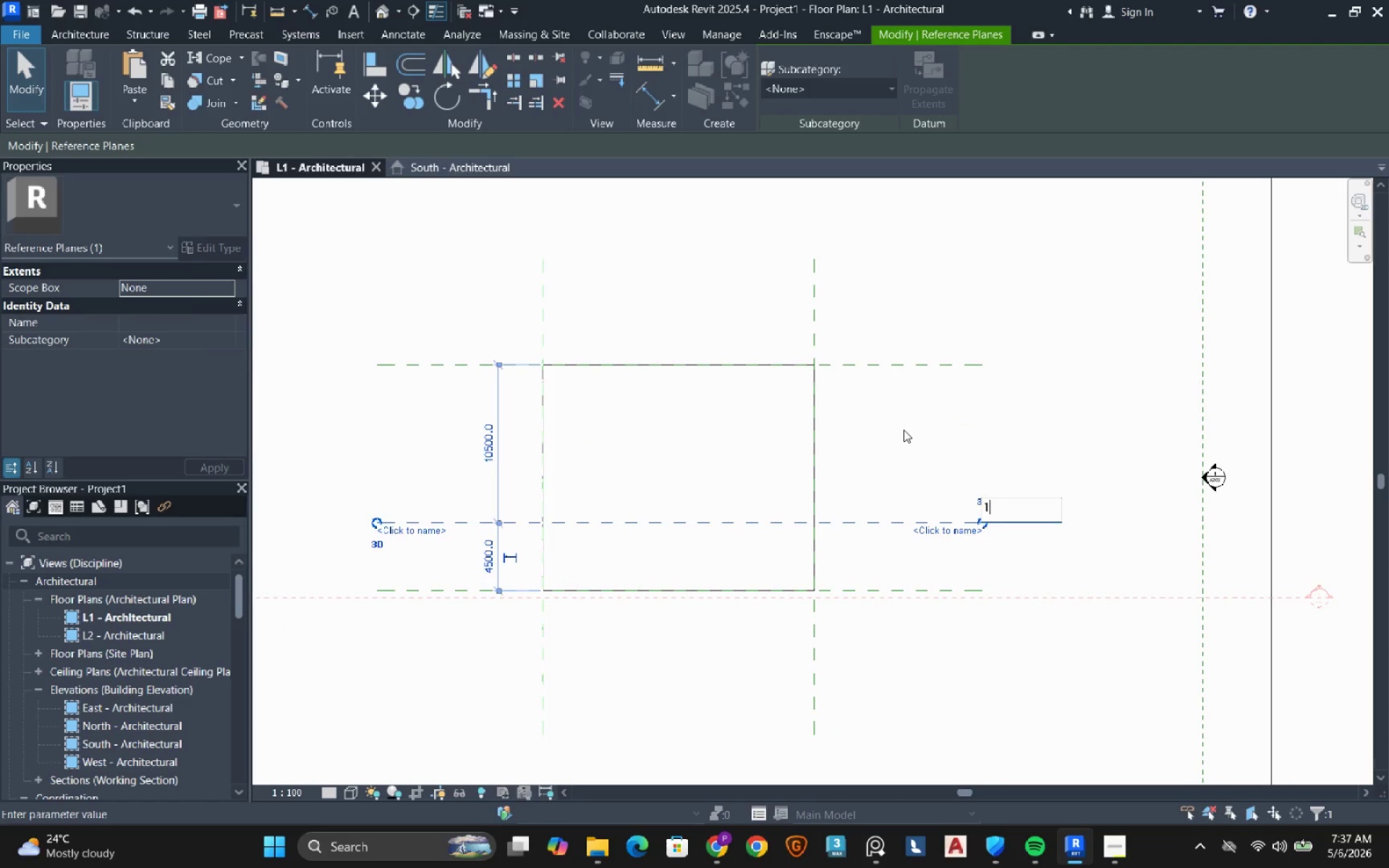 
left_click([904, 430])
 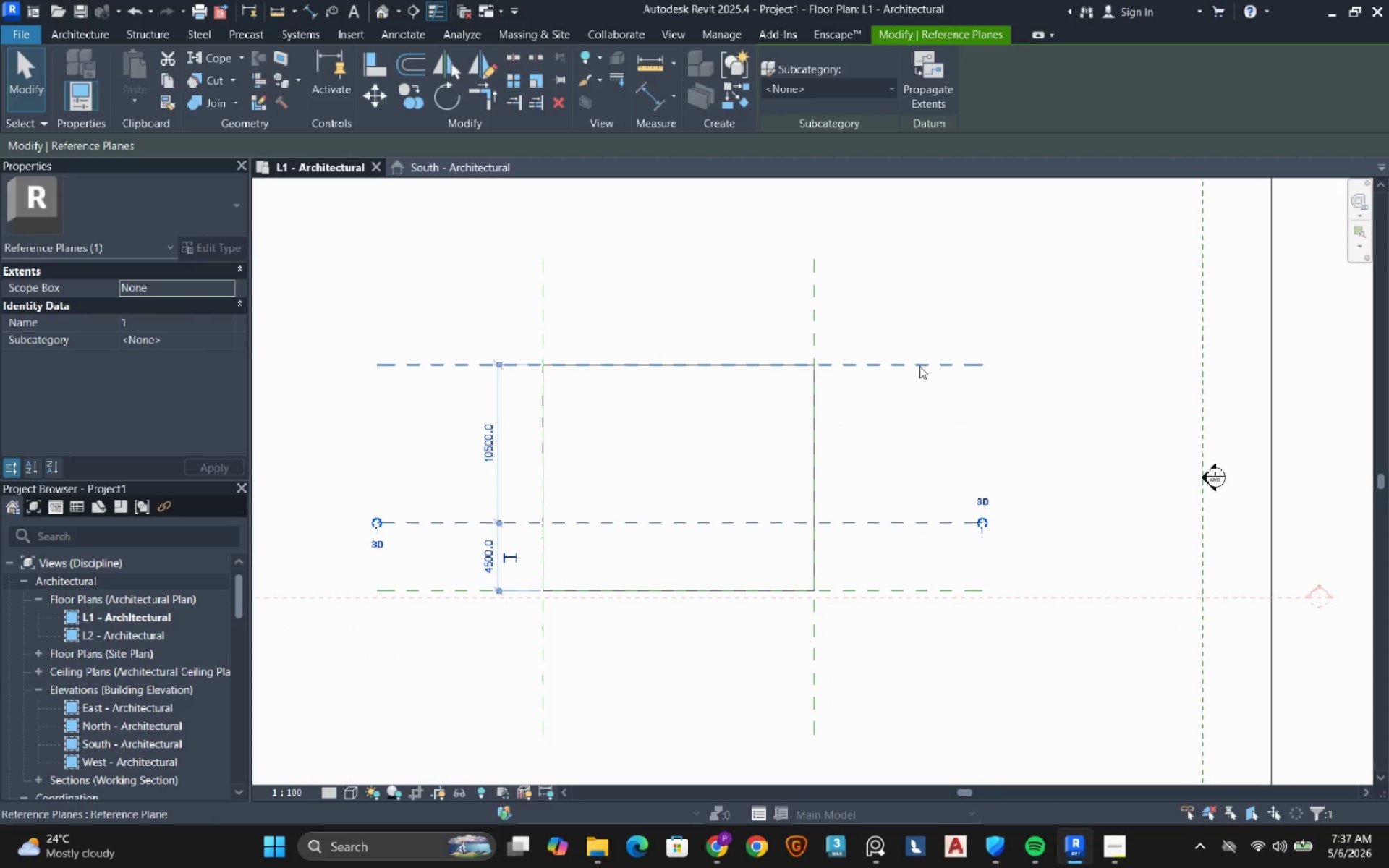 
left_click([922, 363])
 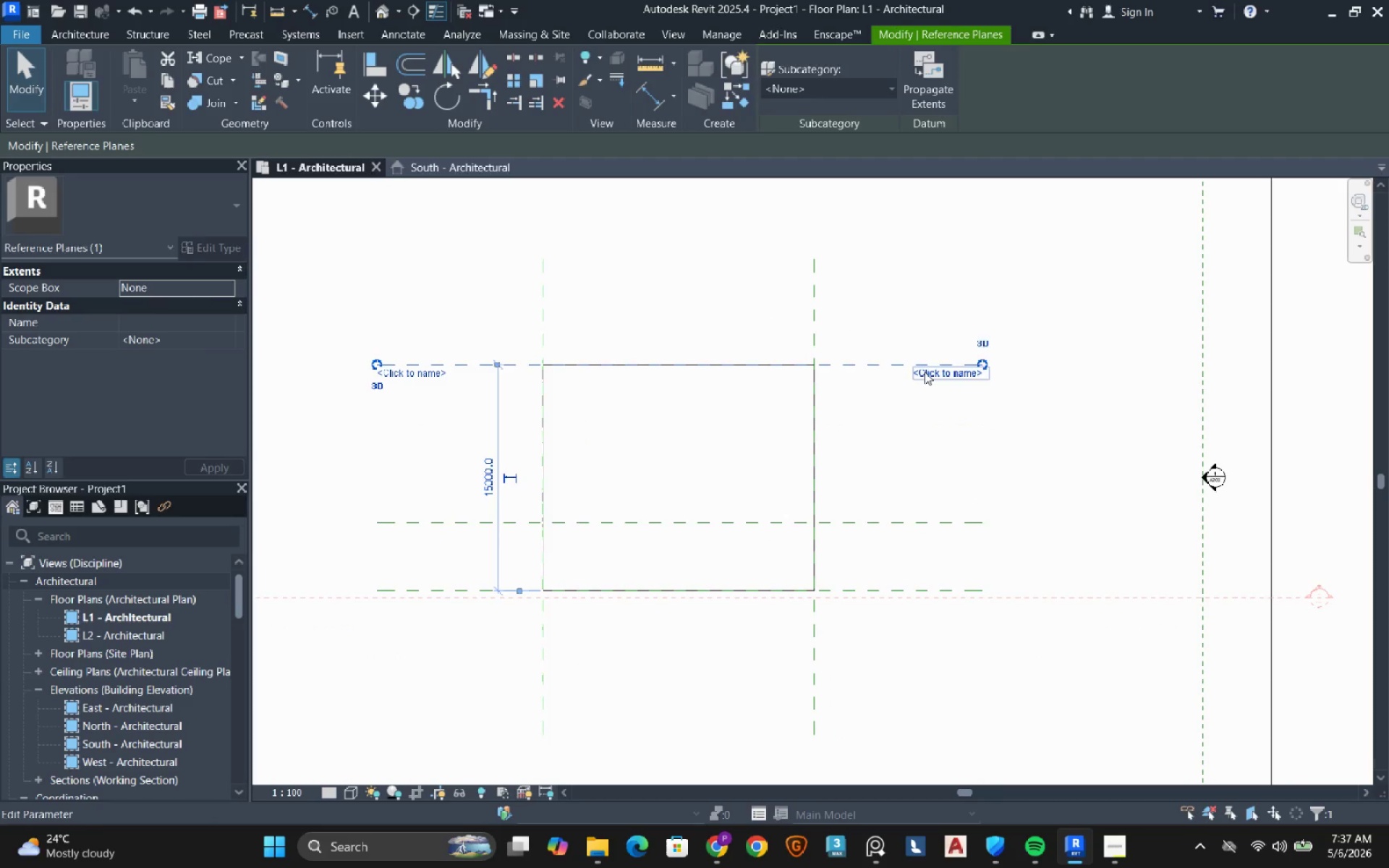 
left_click([925, 372])
 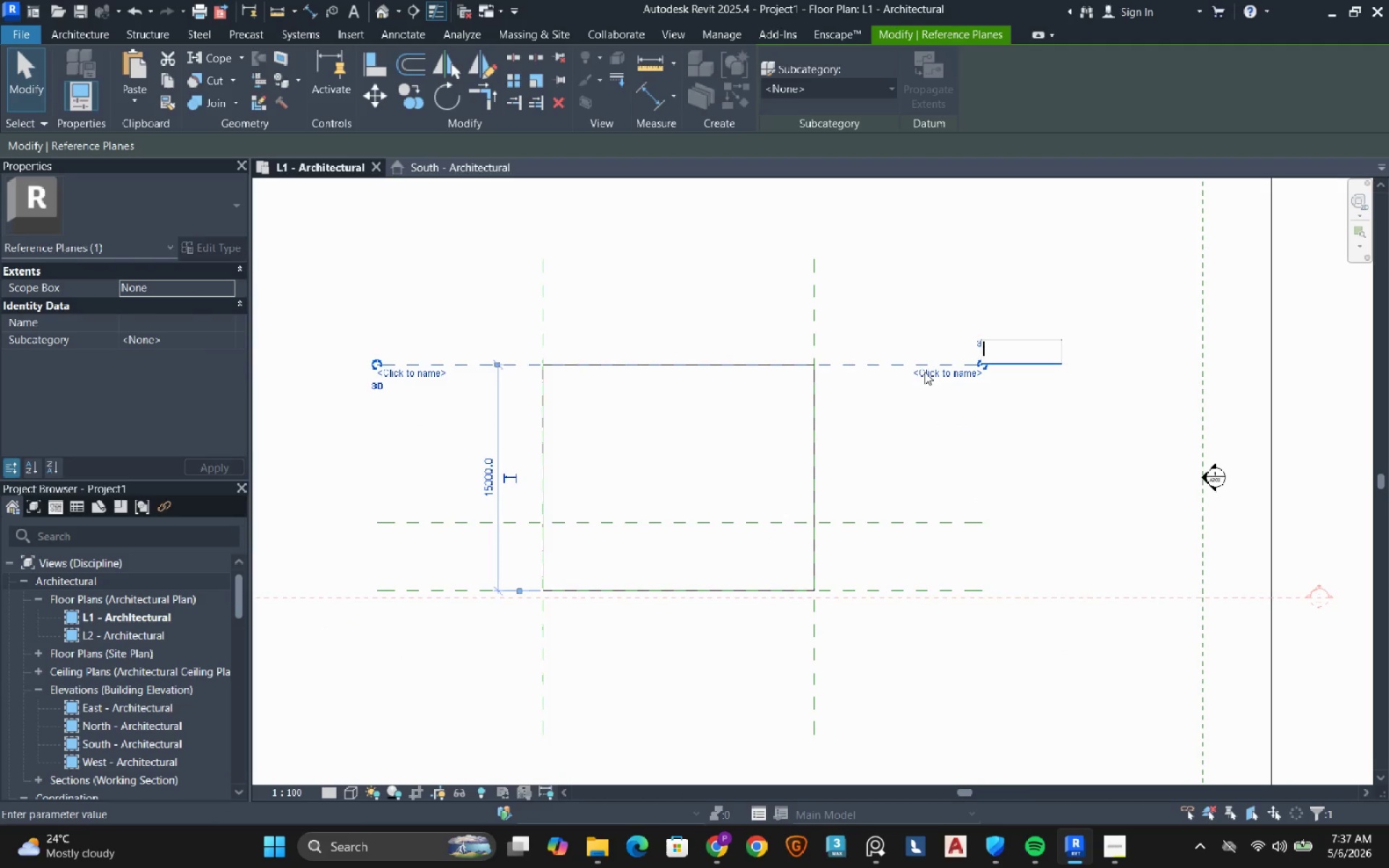 
key(2)
 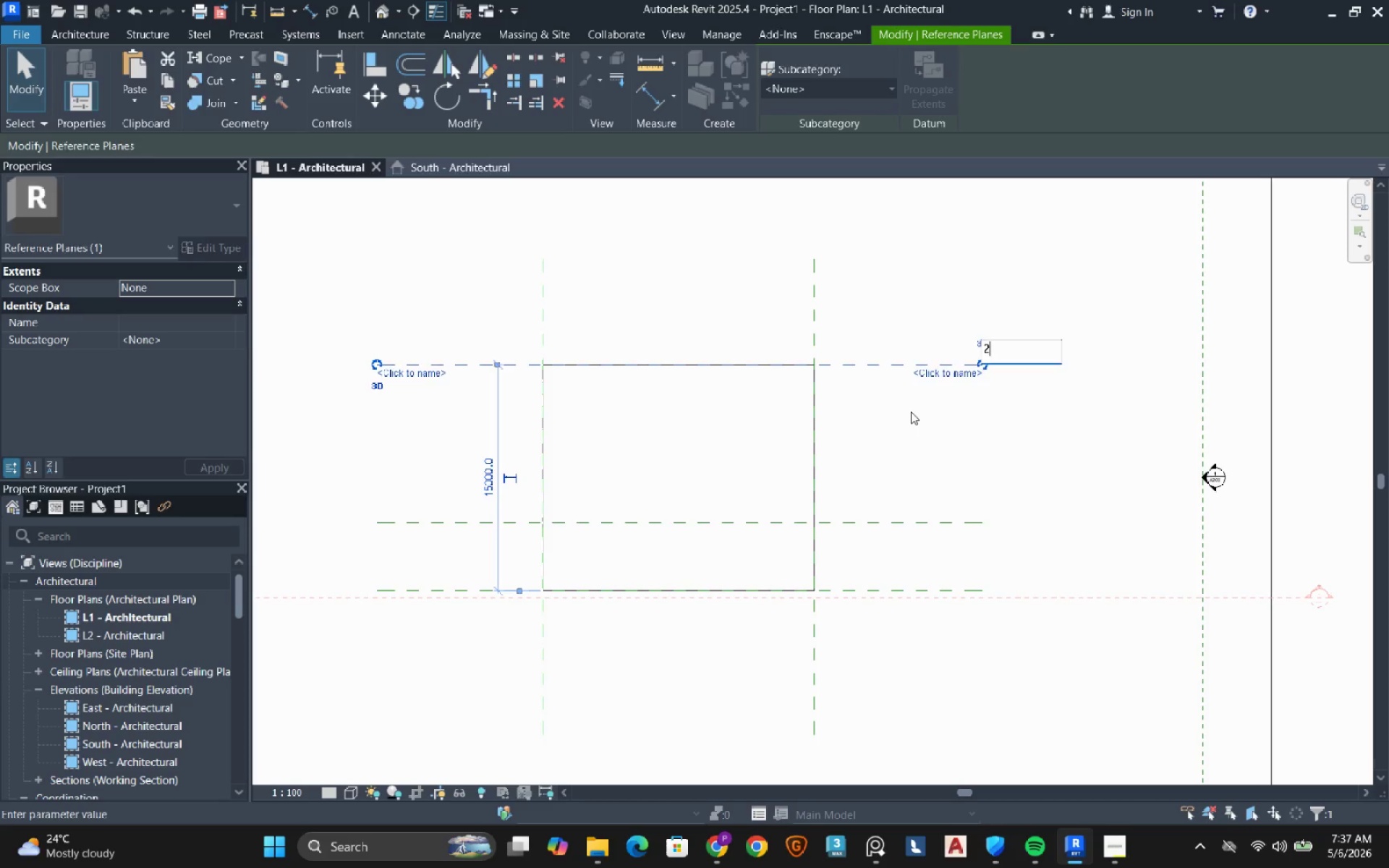 
left_click([911, 412])
 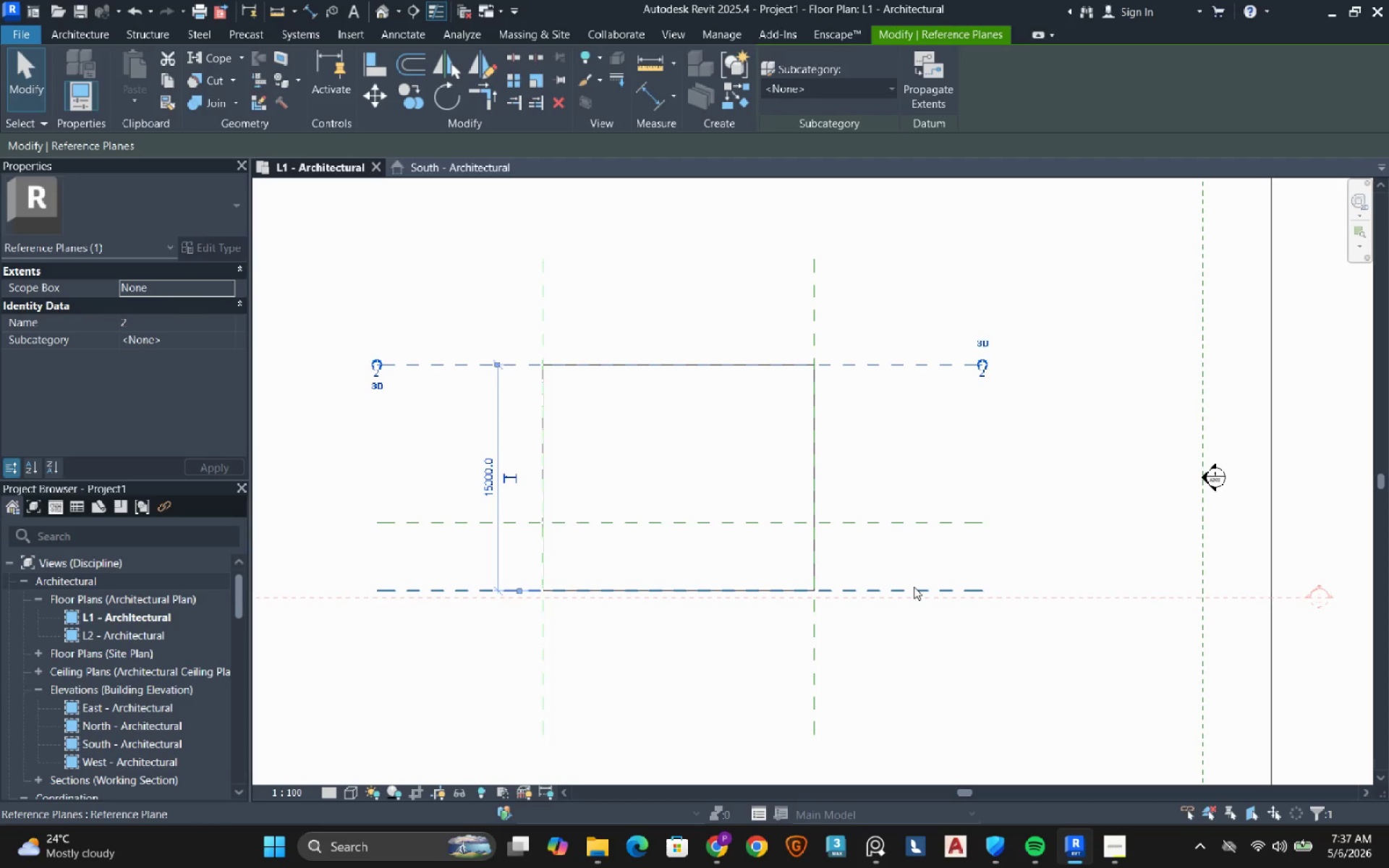 
left_click([914, 587])
 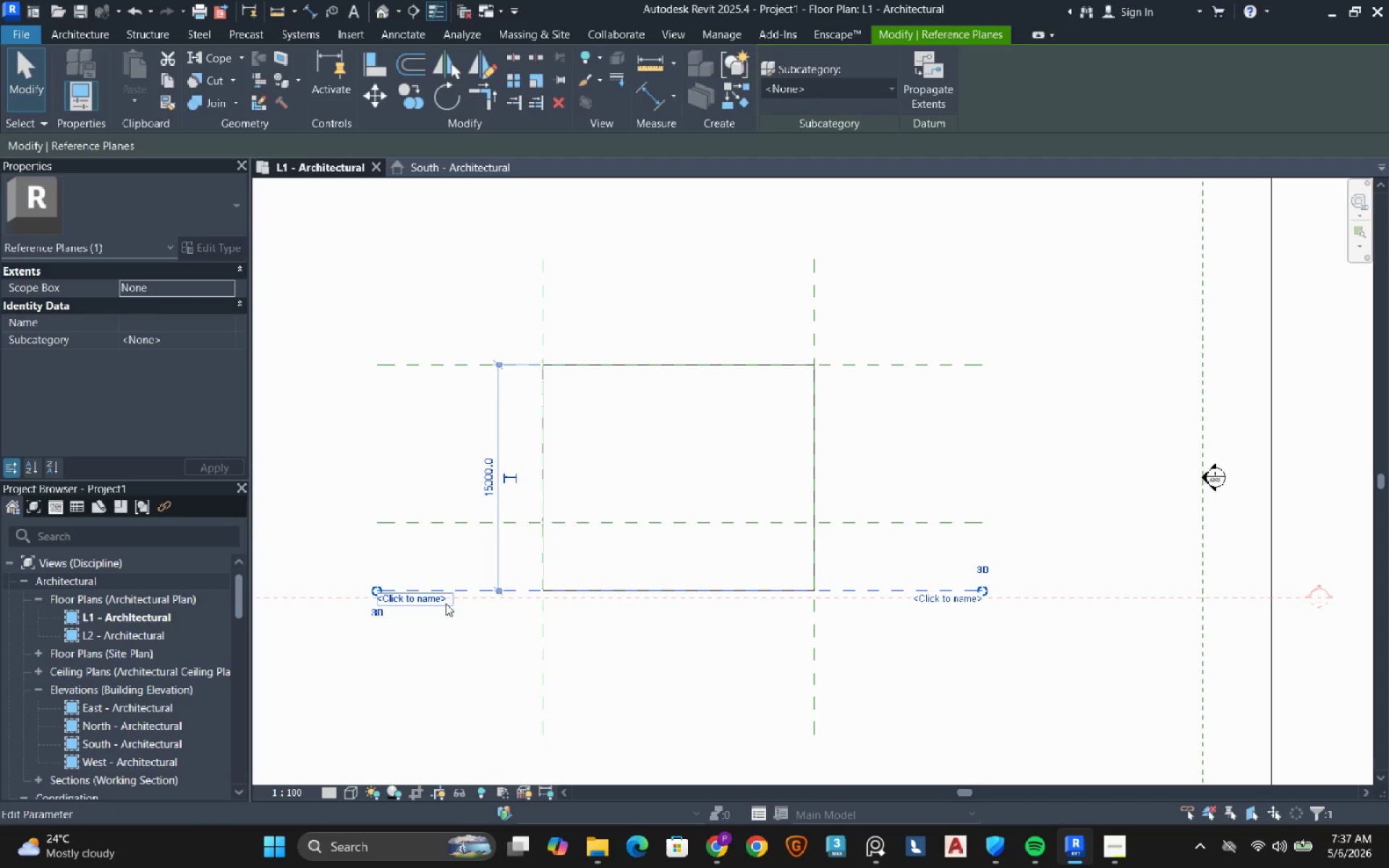 
left_click([446, 603])
 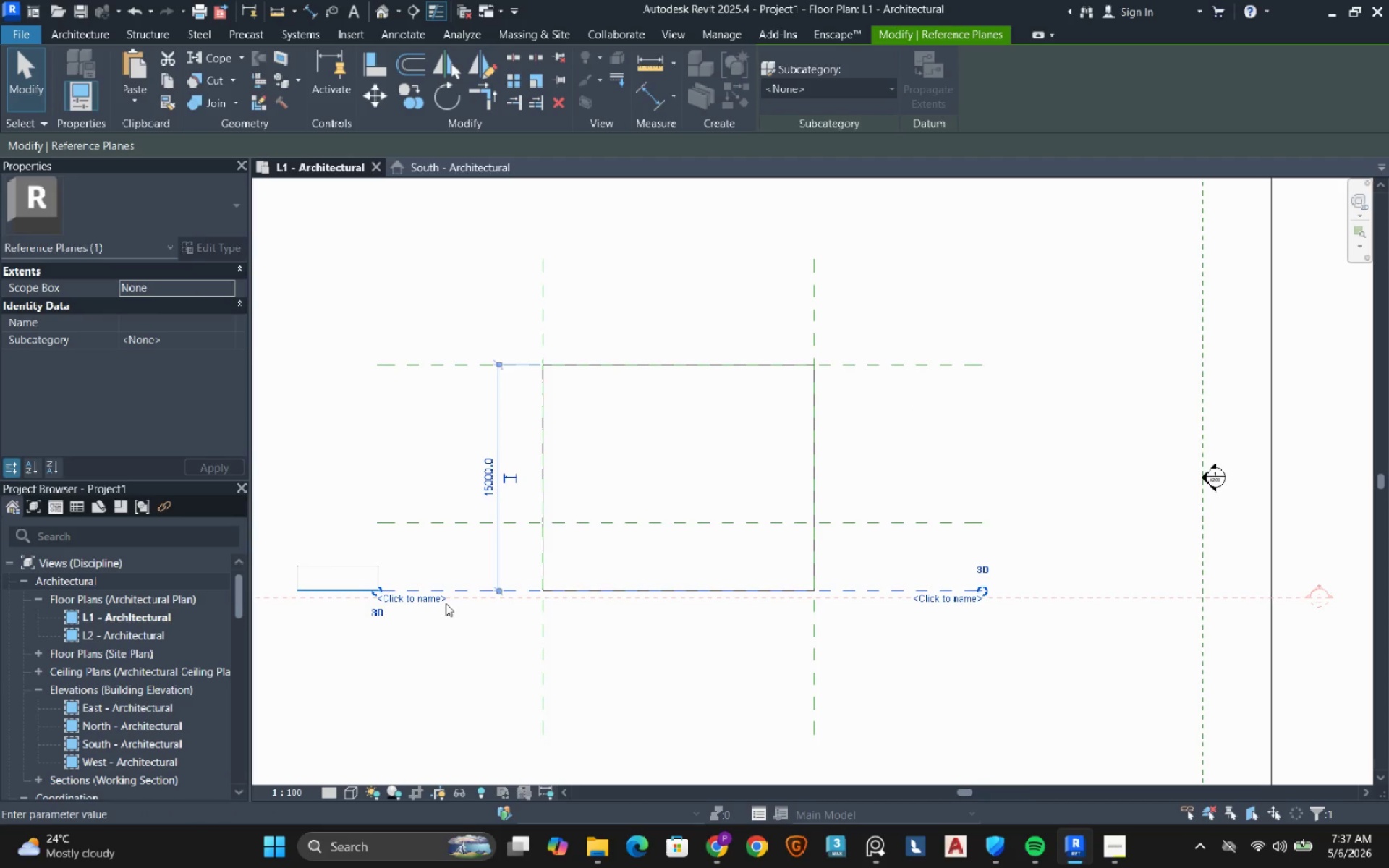 
type(Pool)
 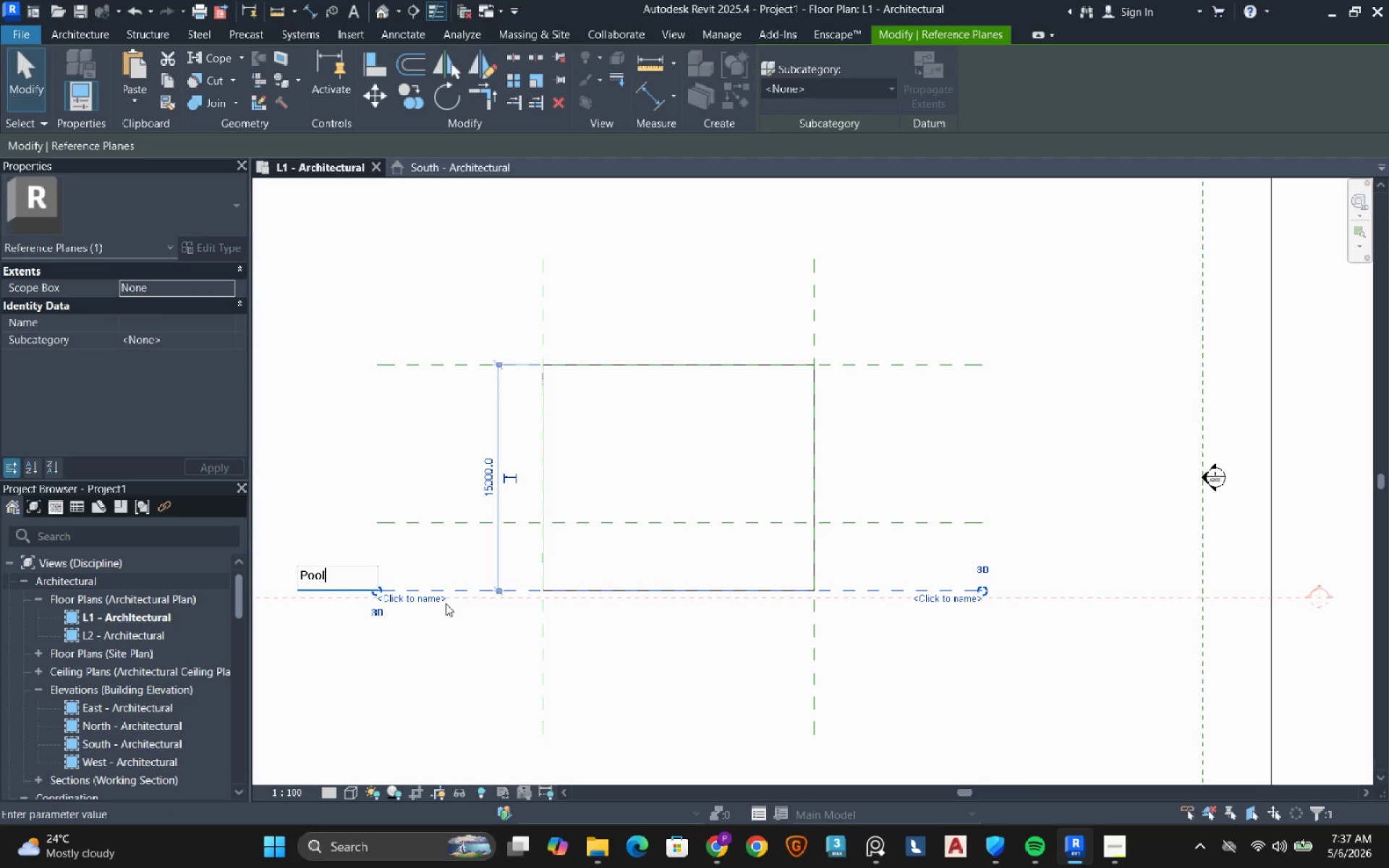 
key(Enter)
 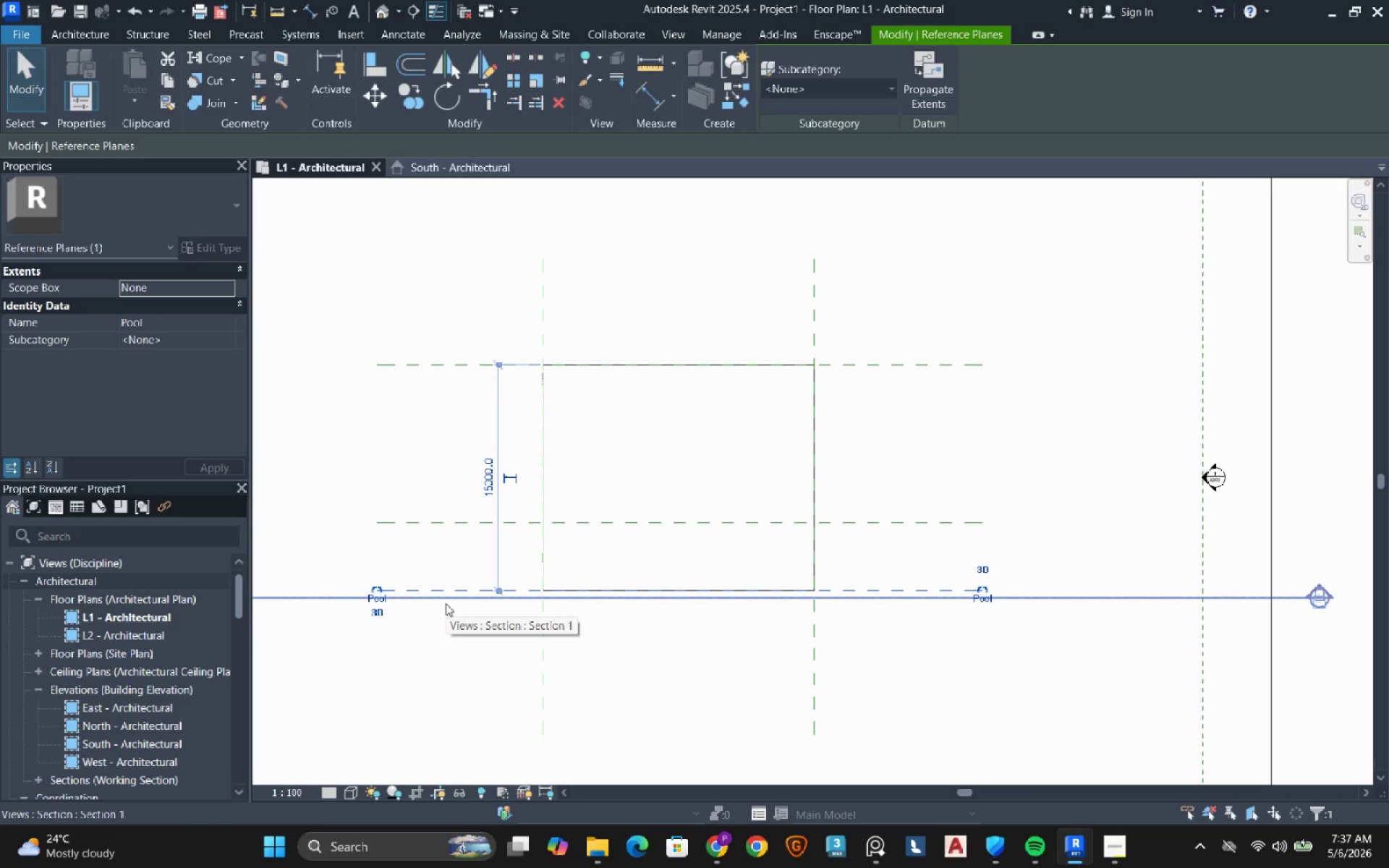 
wait(5.81)
 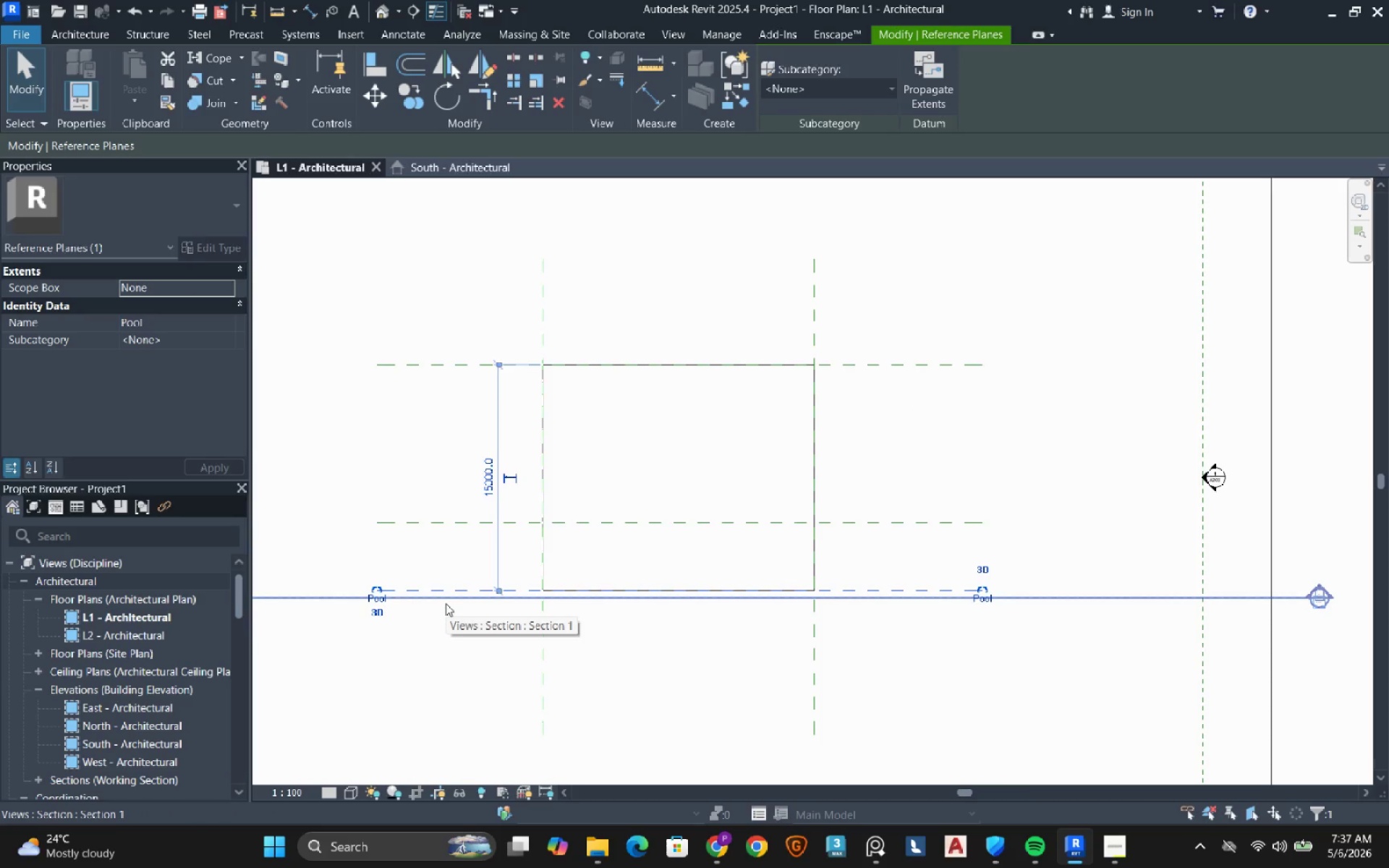 
key(Escape)
 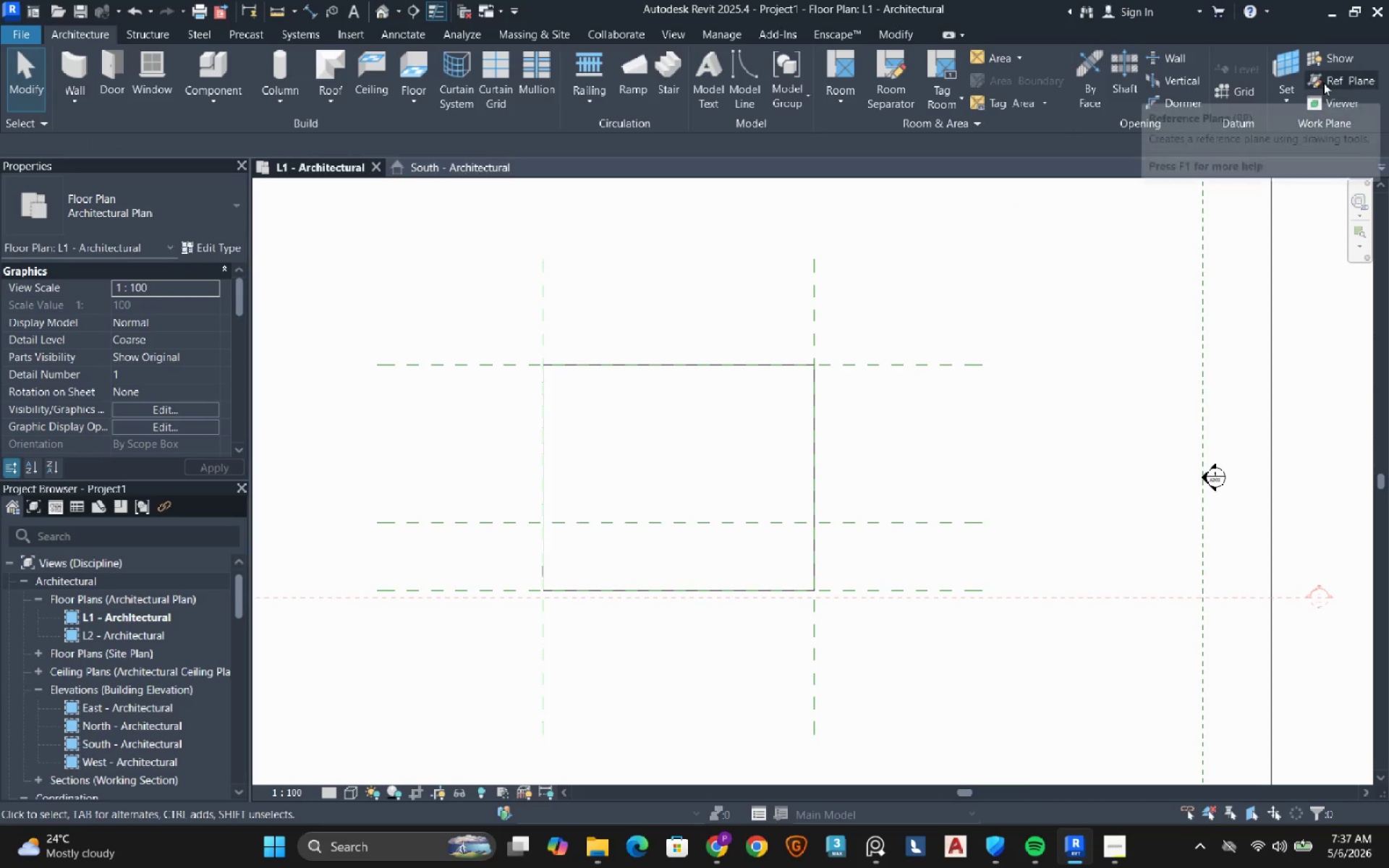 
left_click([1323, 82])
 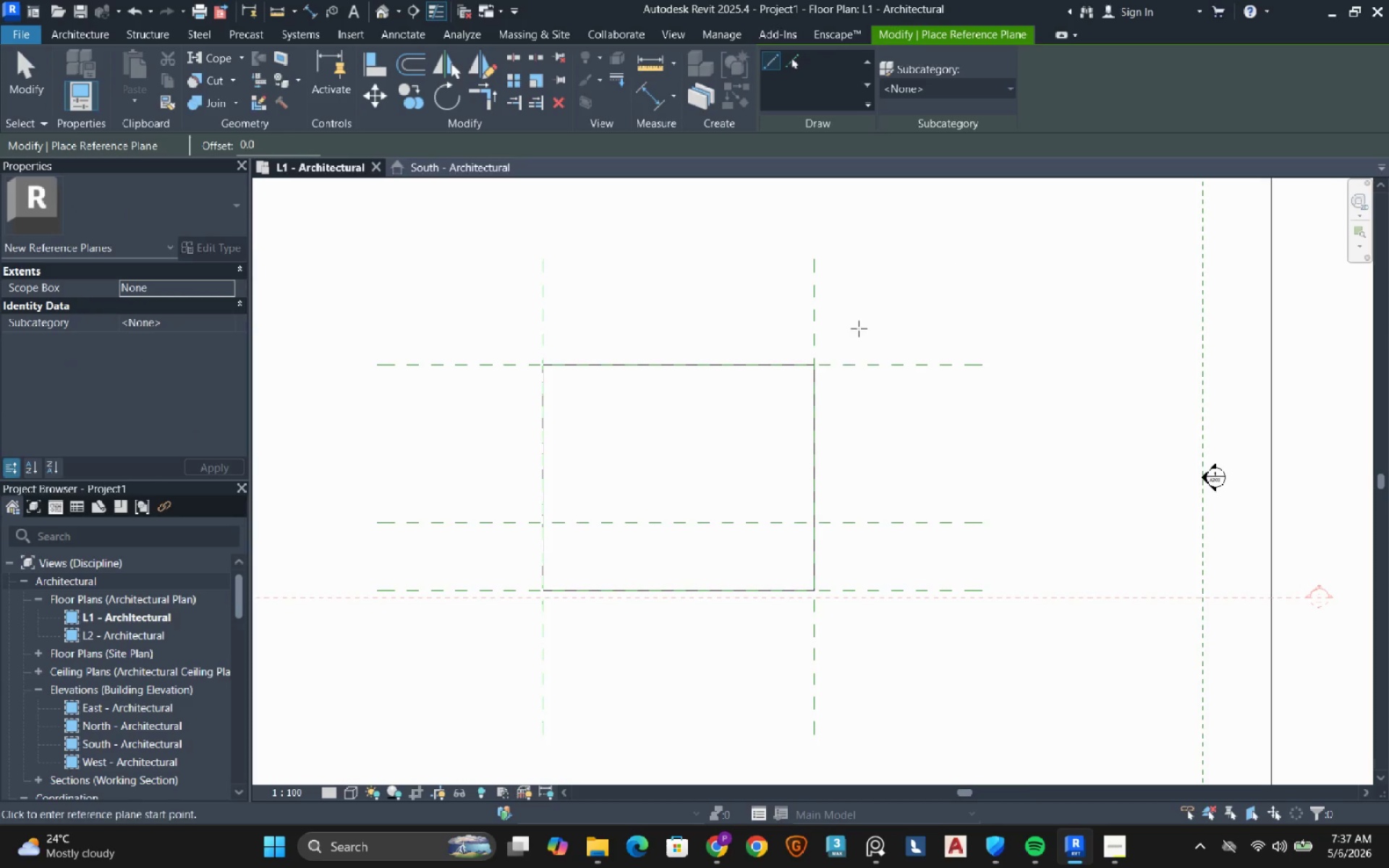 
key(Escape)
 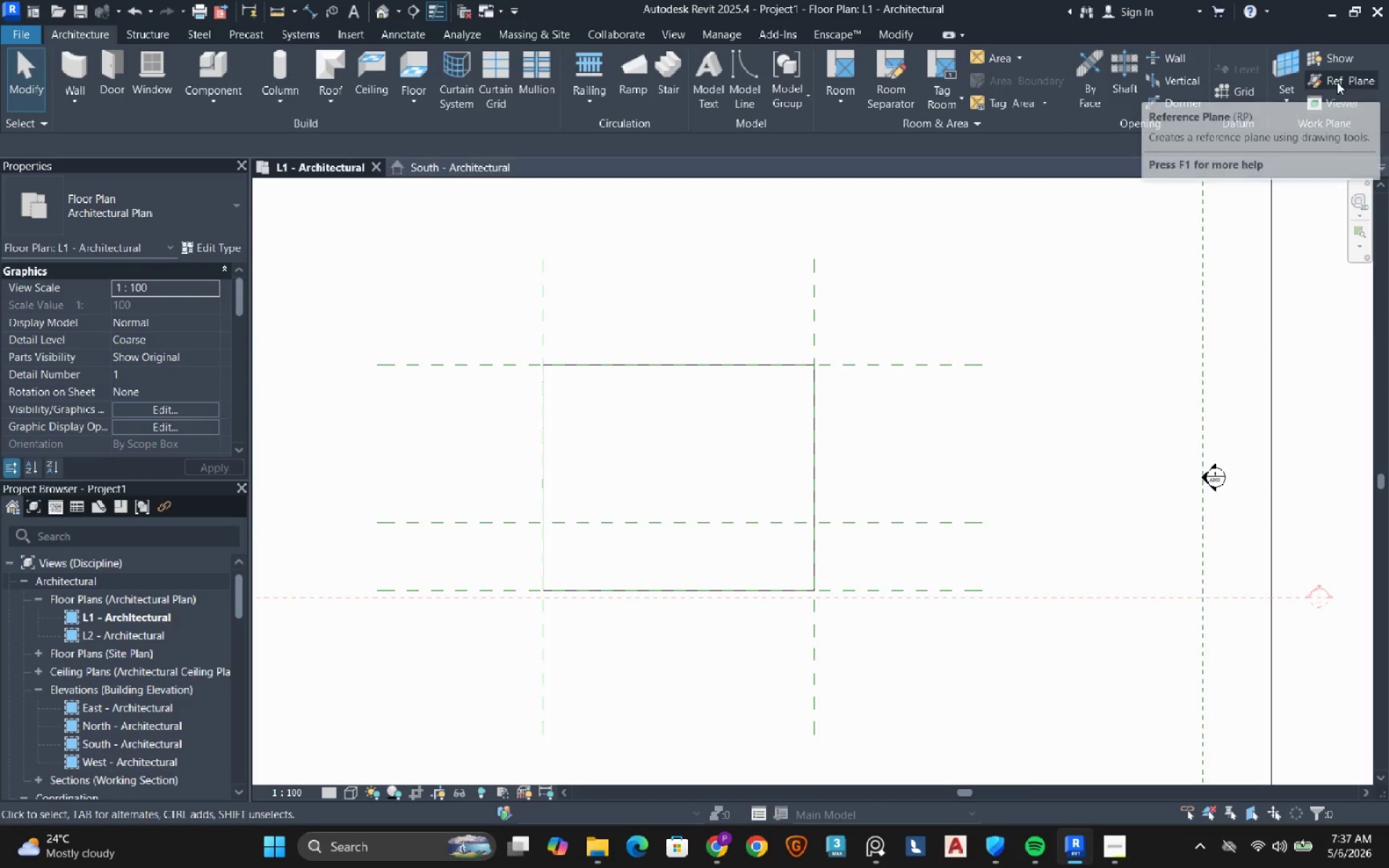 
left_click([1337, 82])
 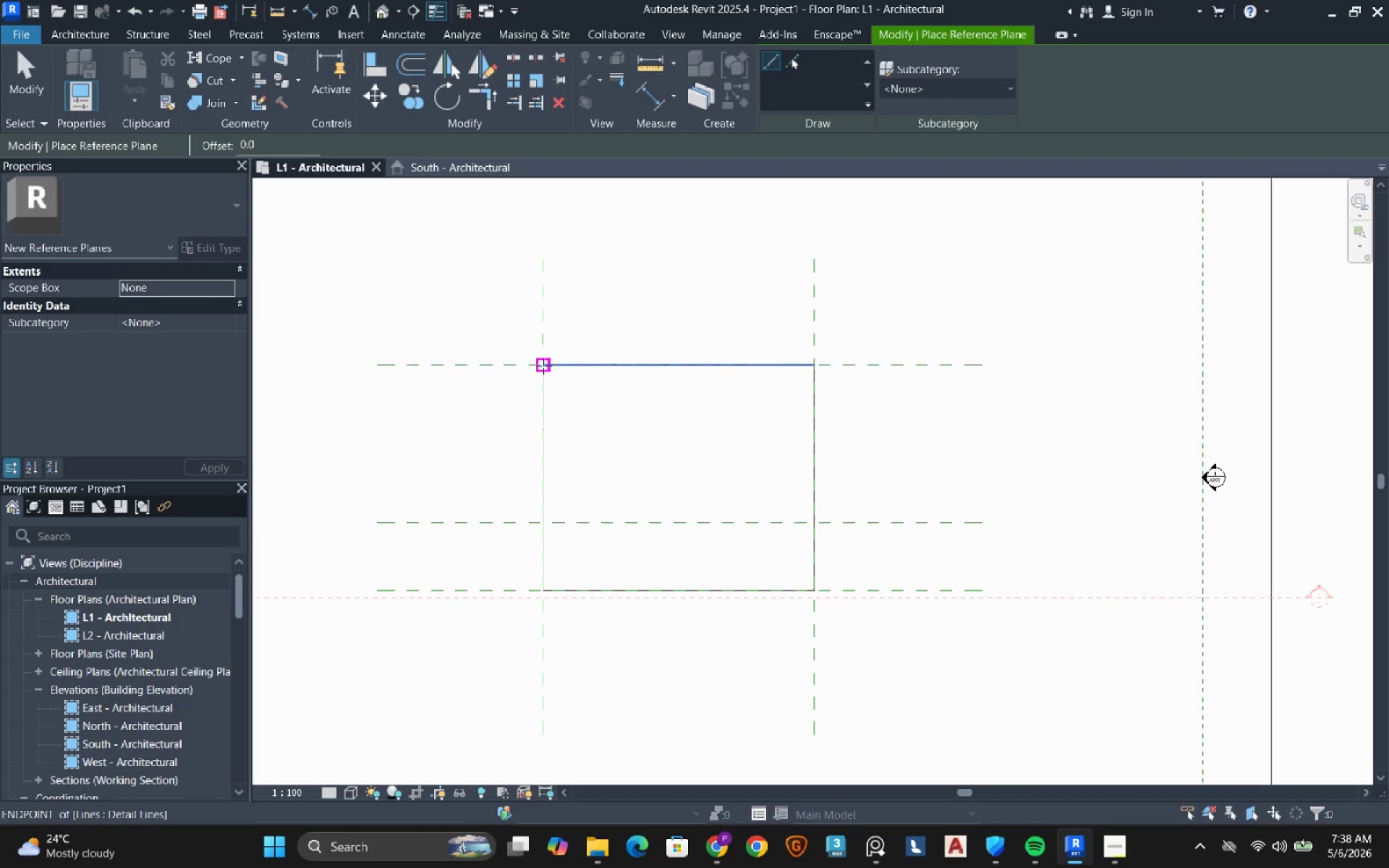 
wait(5.56)
 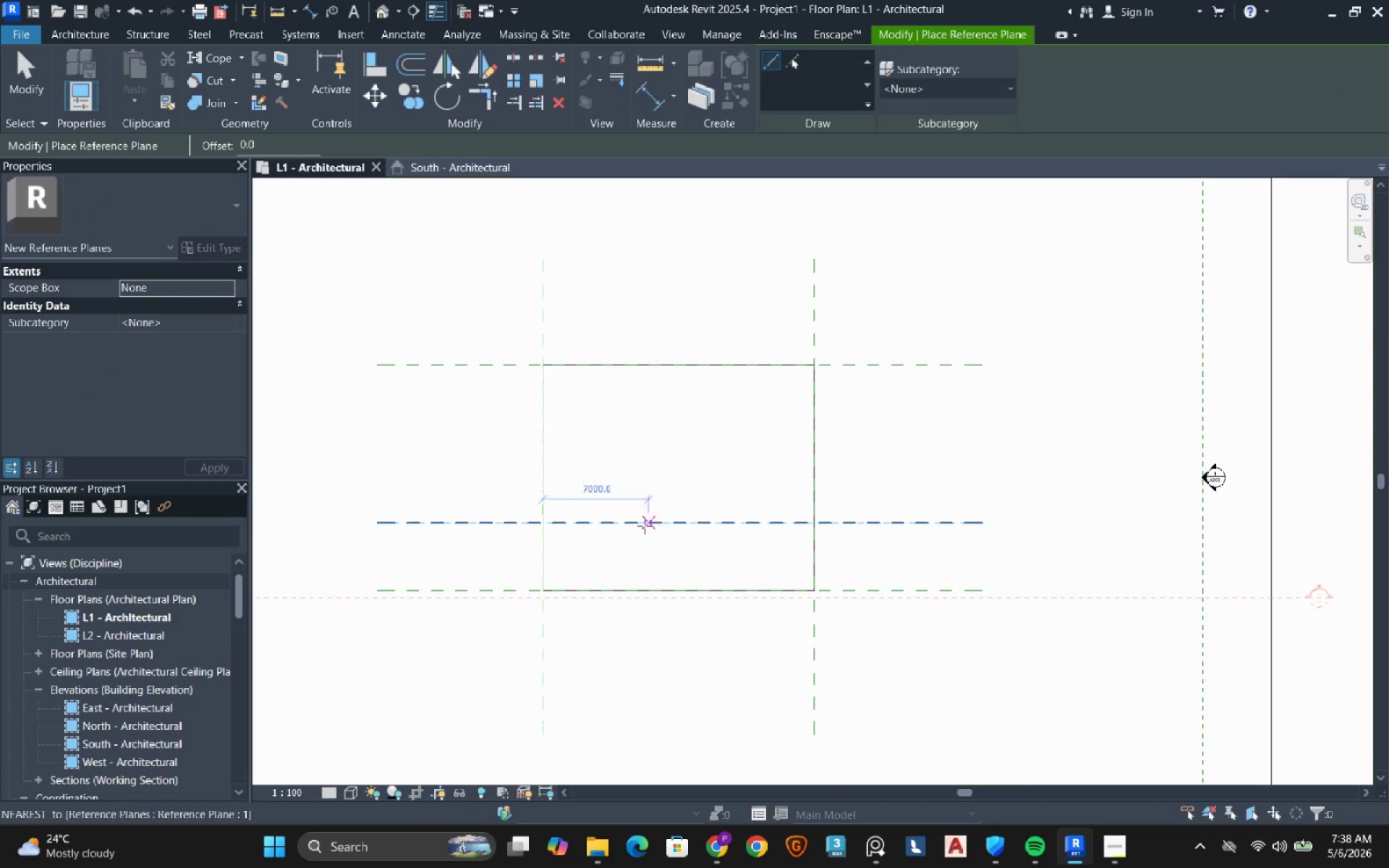 
key(Escape)
key(Escape)
type(di)
 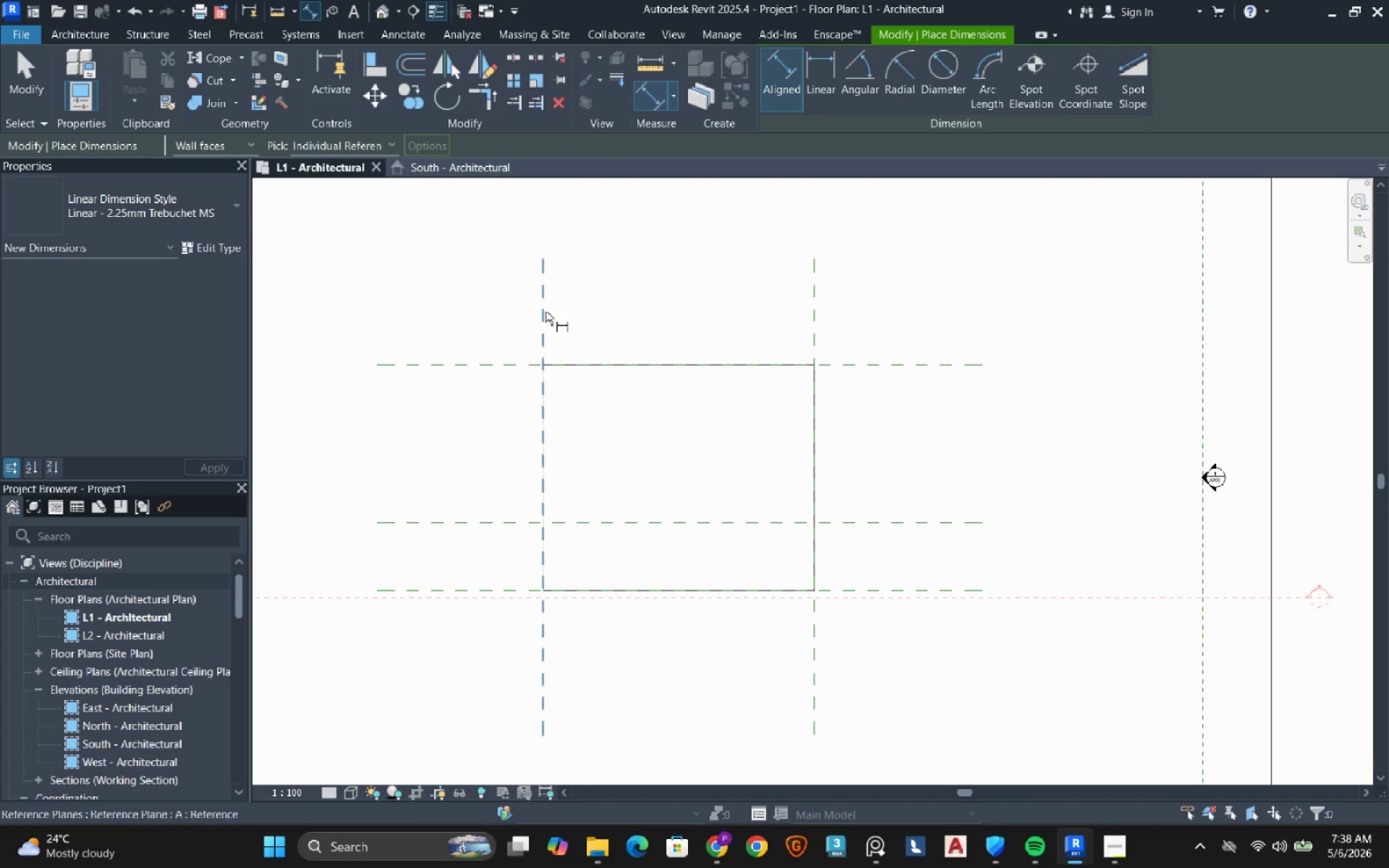 
left_click_drag(start_coordinate=[545, 311], to_coordinate=[551, 308])
 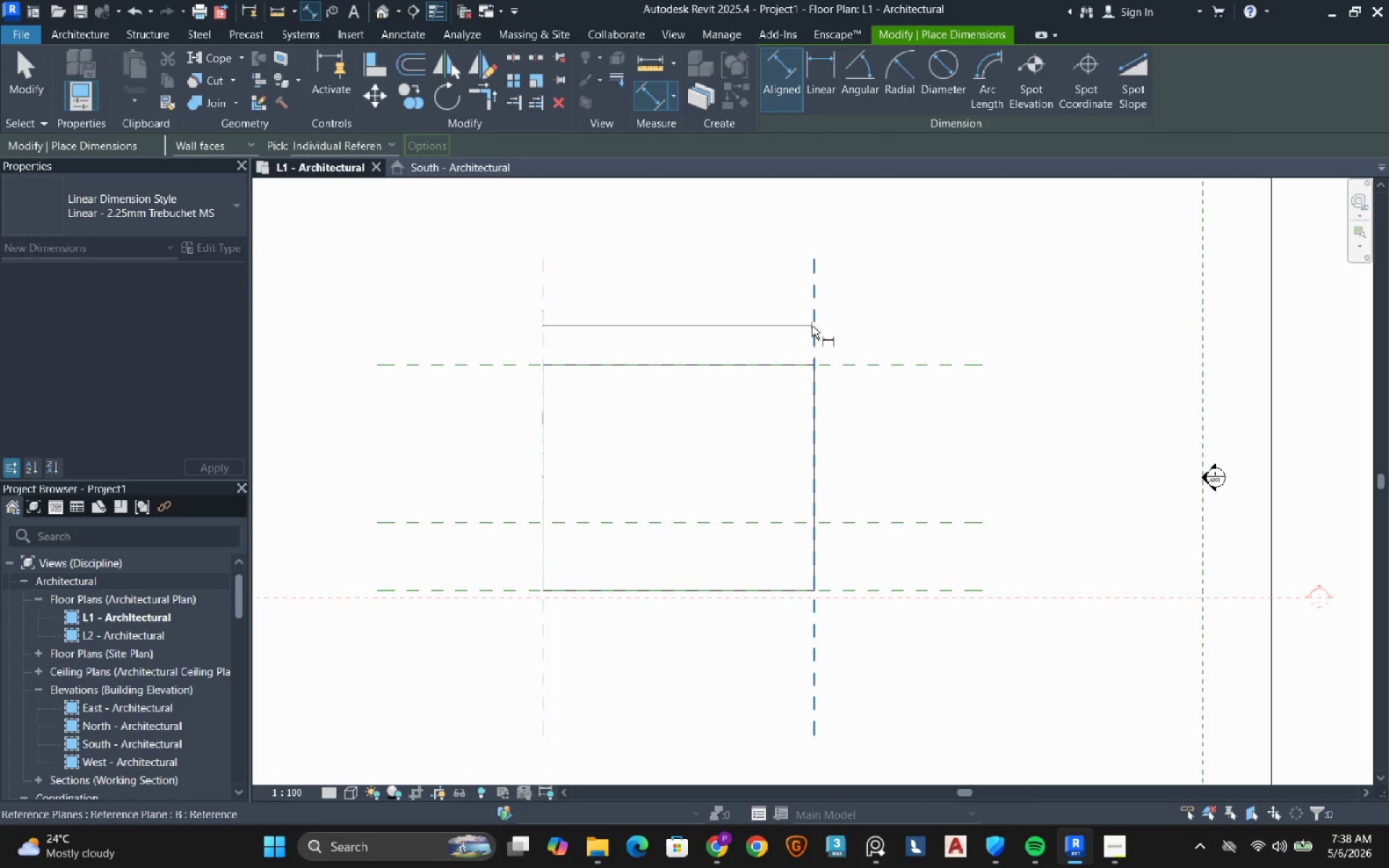 
left_click_drag(start_coordinate=[812, 326], to_coordinate=[781, 326])
 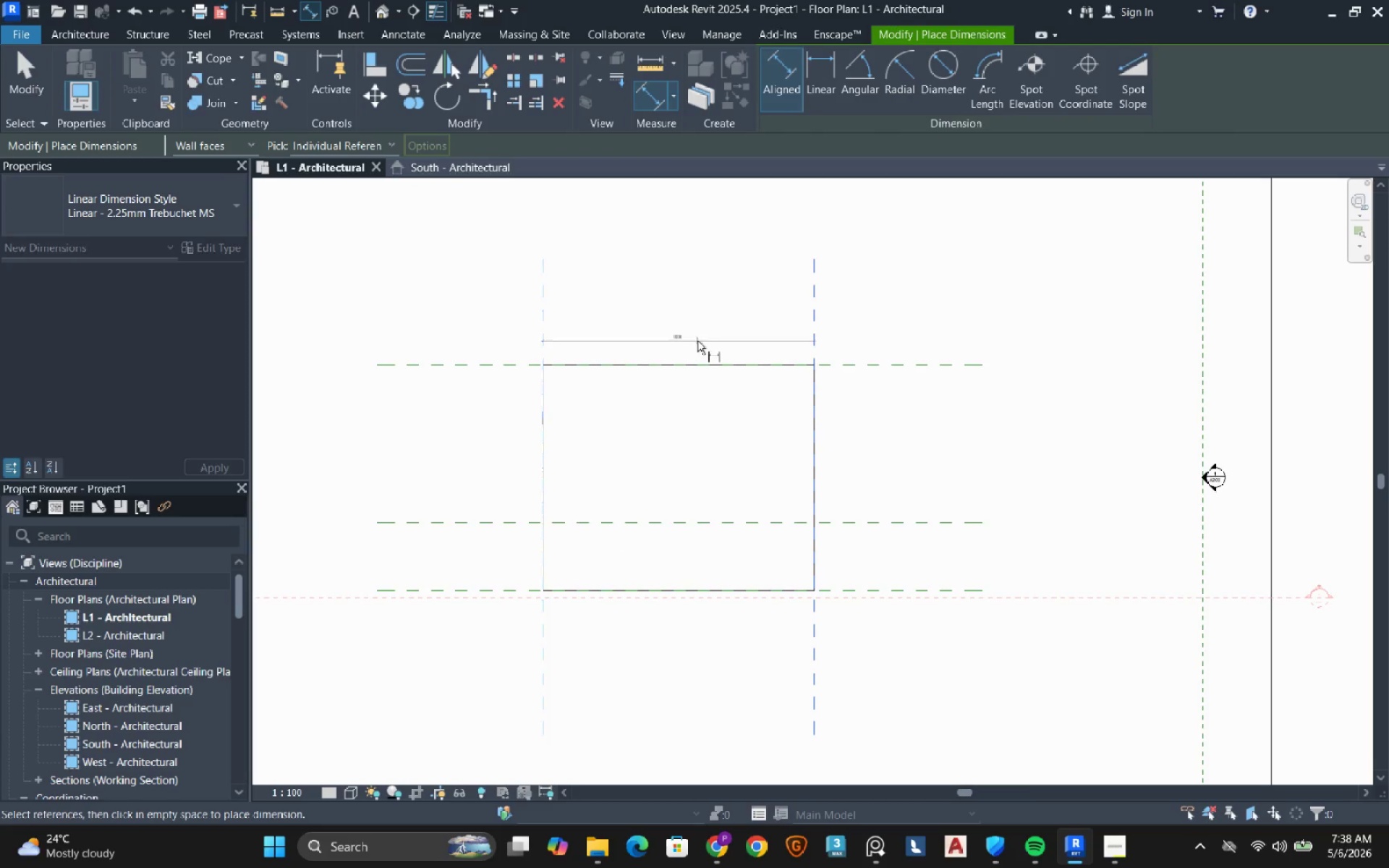 
left_click([697, 341])
 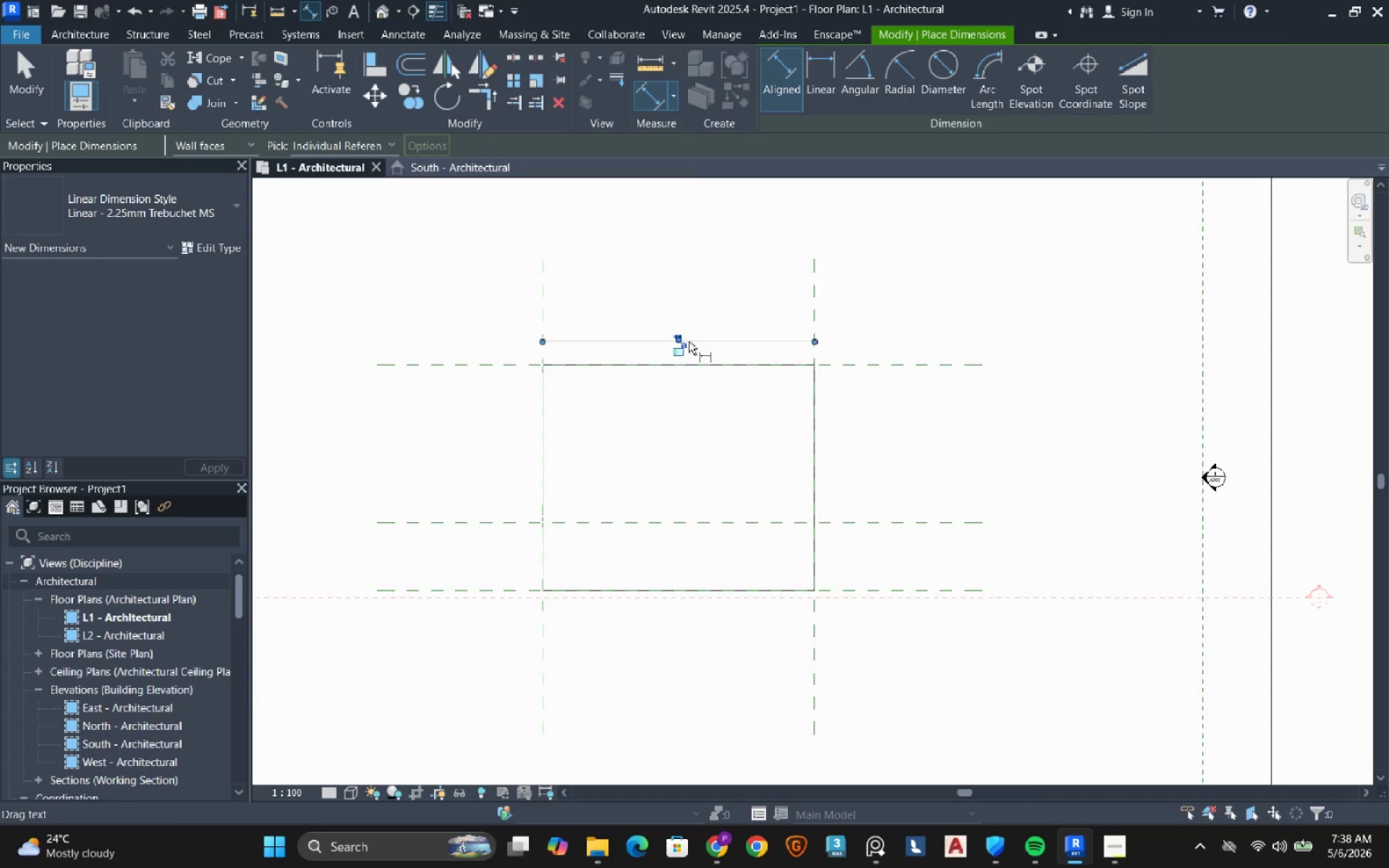 
key(Escape)
 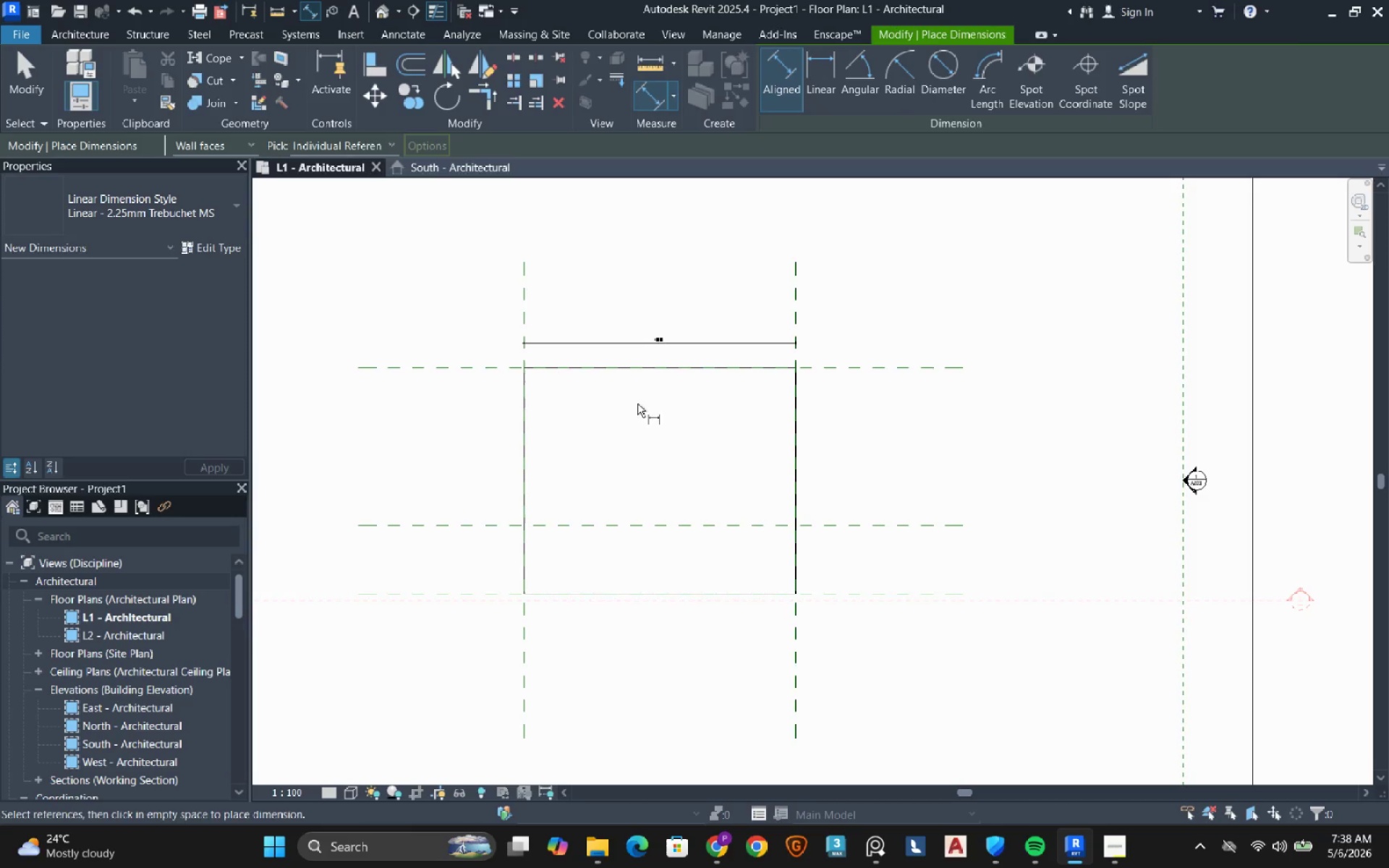 
scroll: coordinate [651, 347], scroll_direction: none, amount: 0.0
 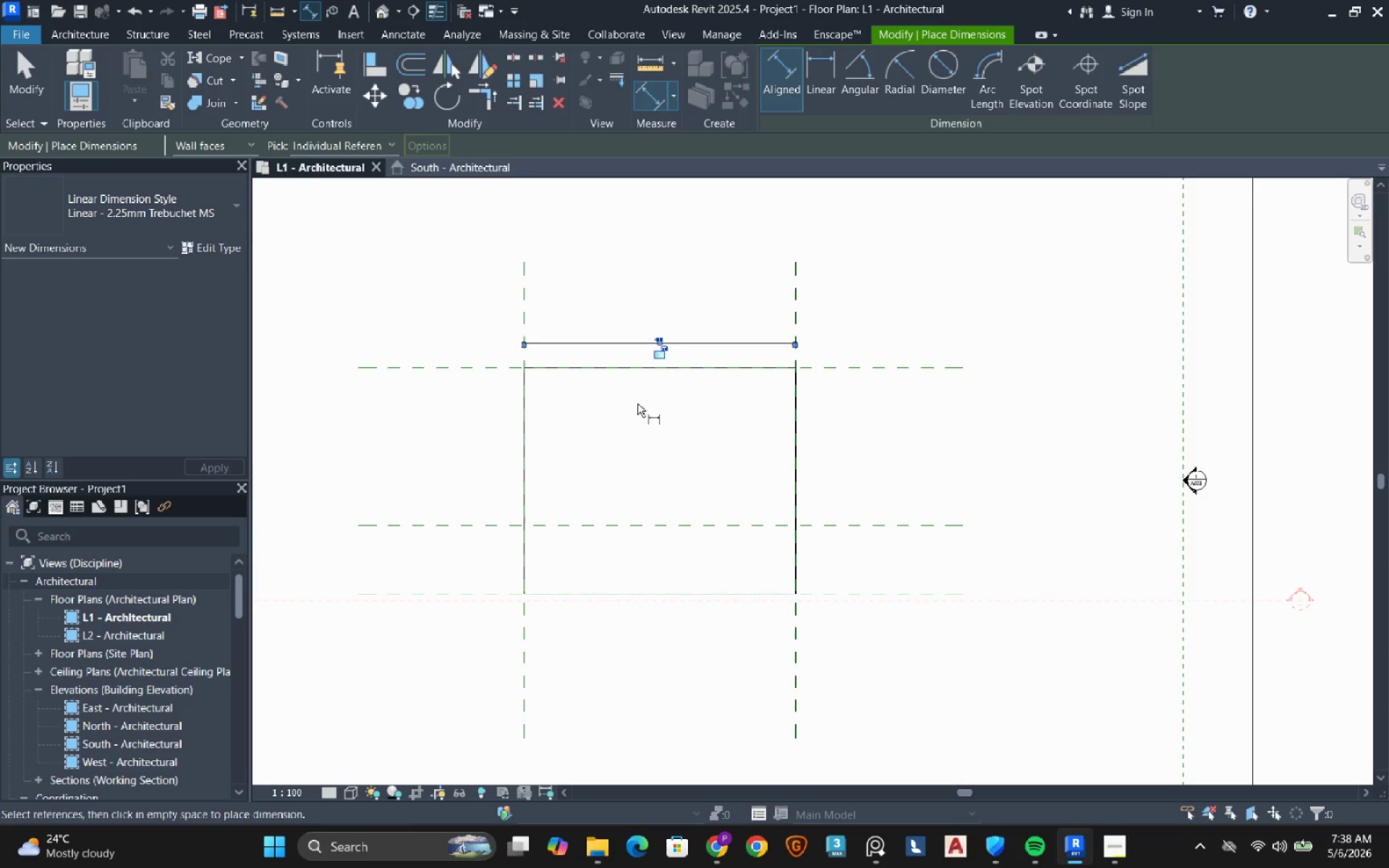 
key(Escape)
 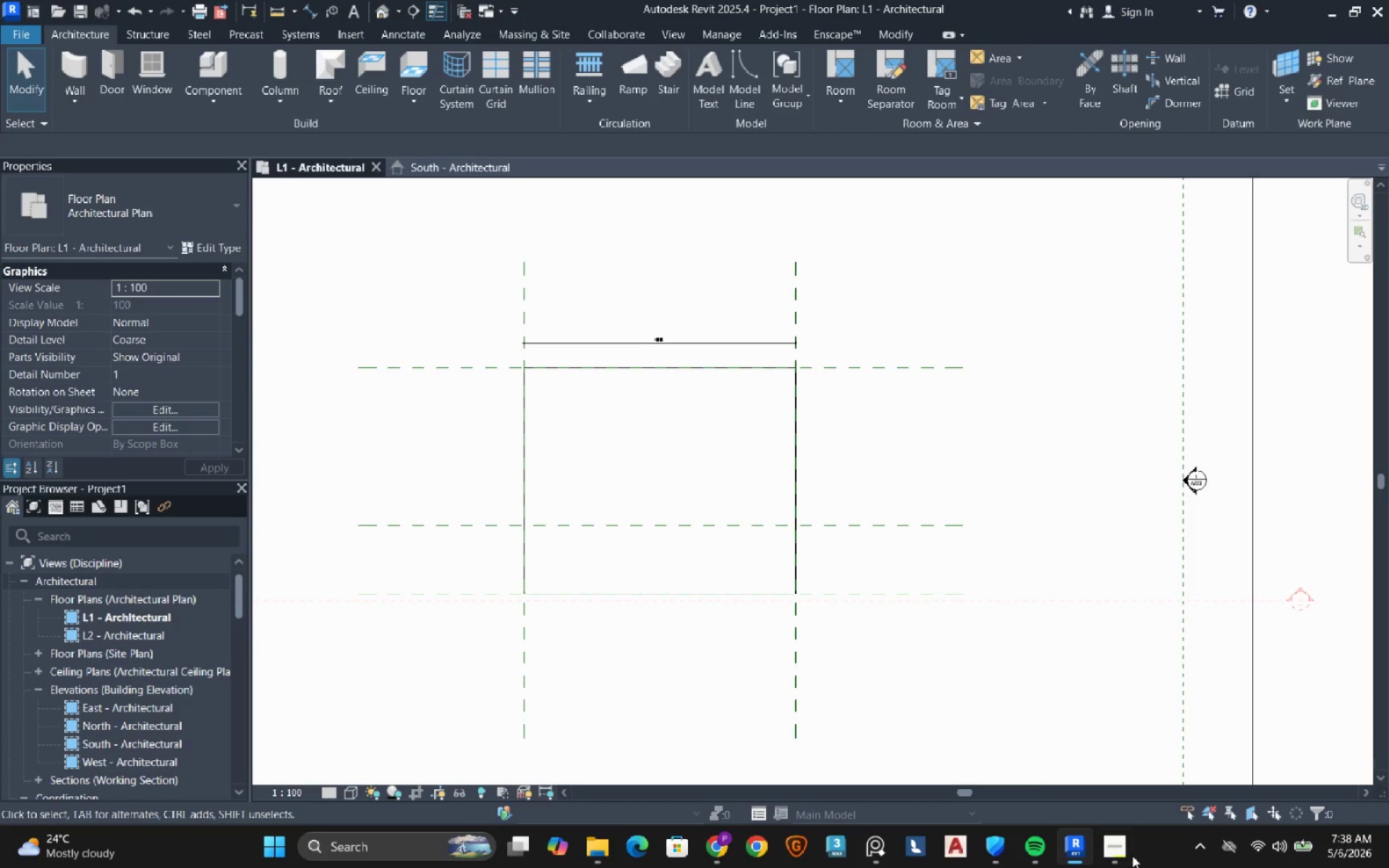 
left_click([1123, 858])